 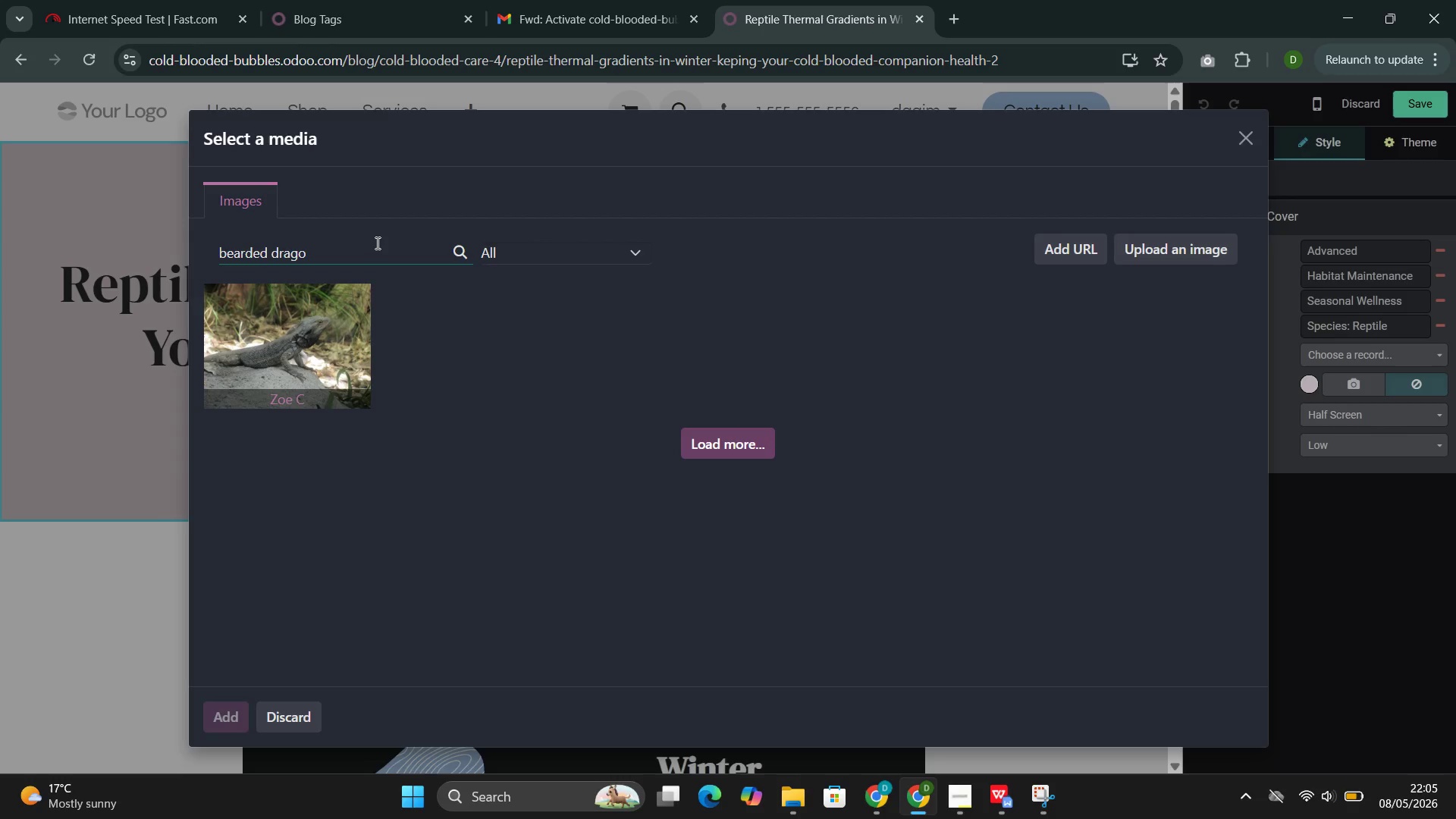 
key(N)
 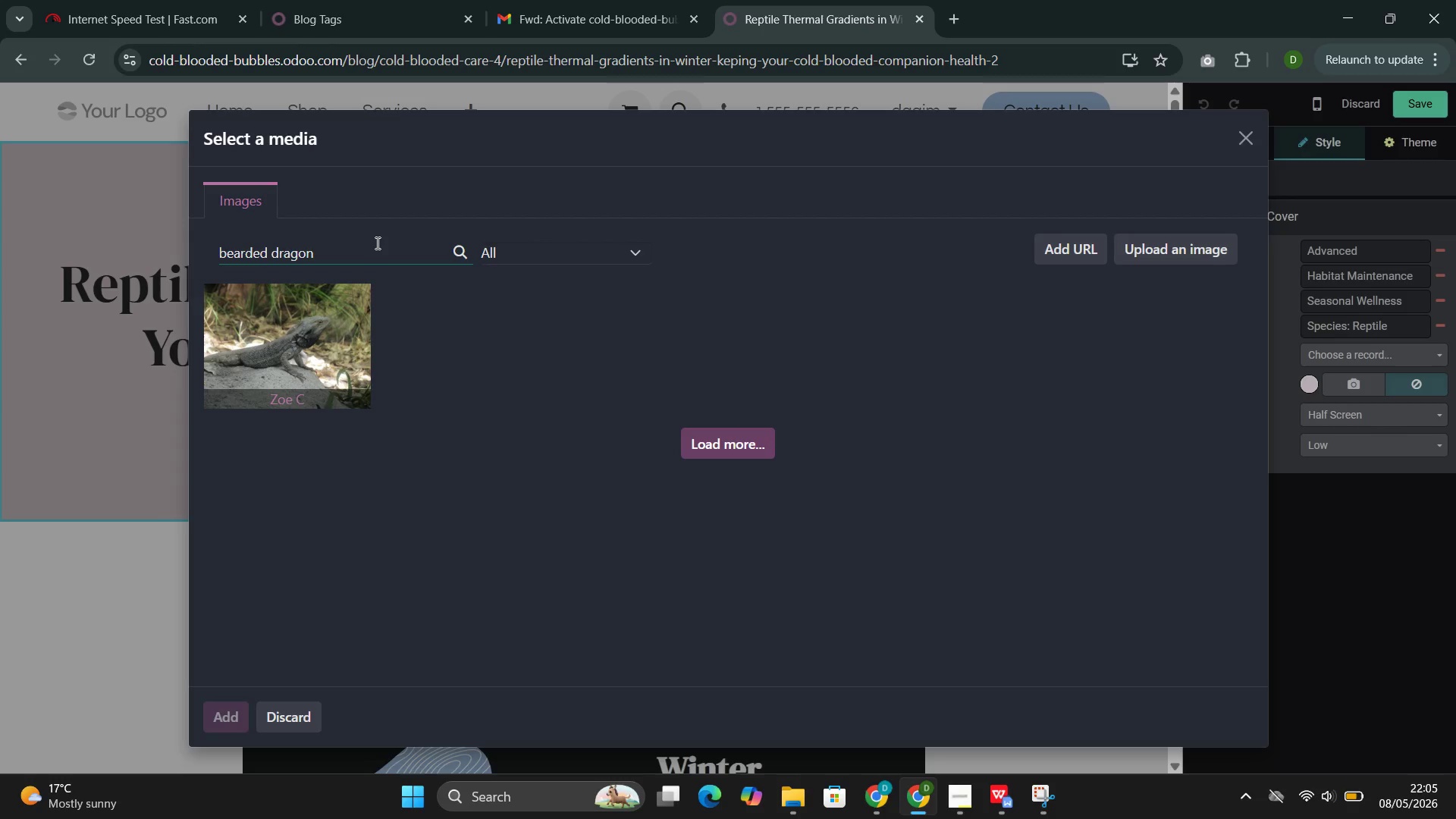 
key(Space)
 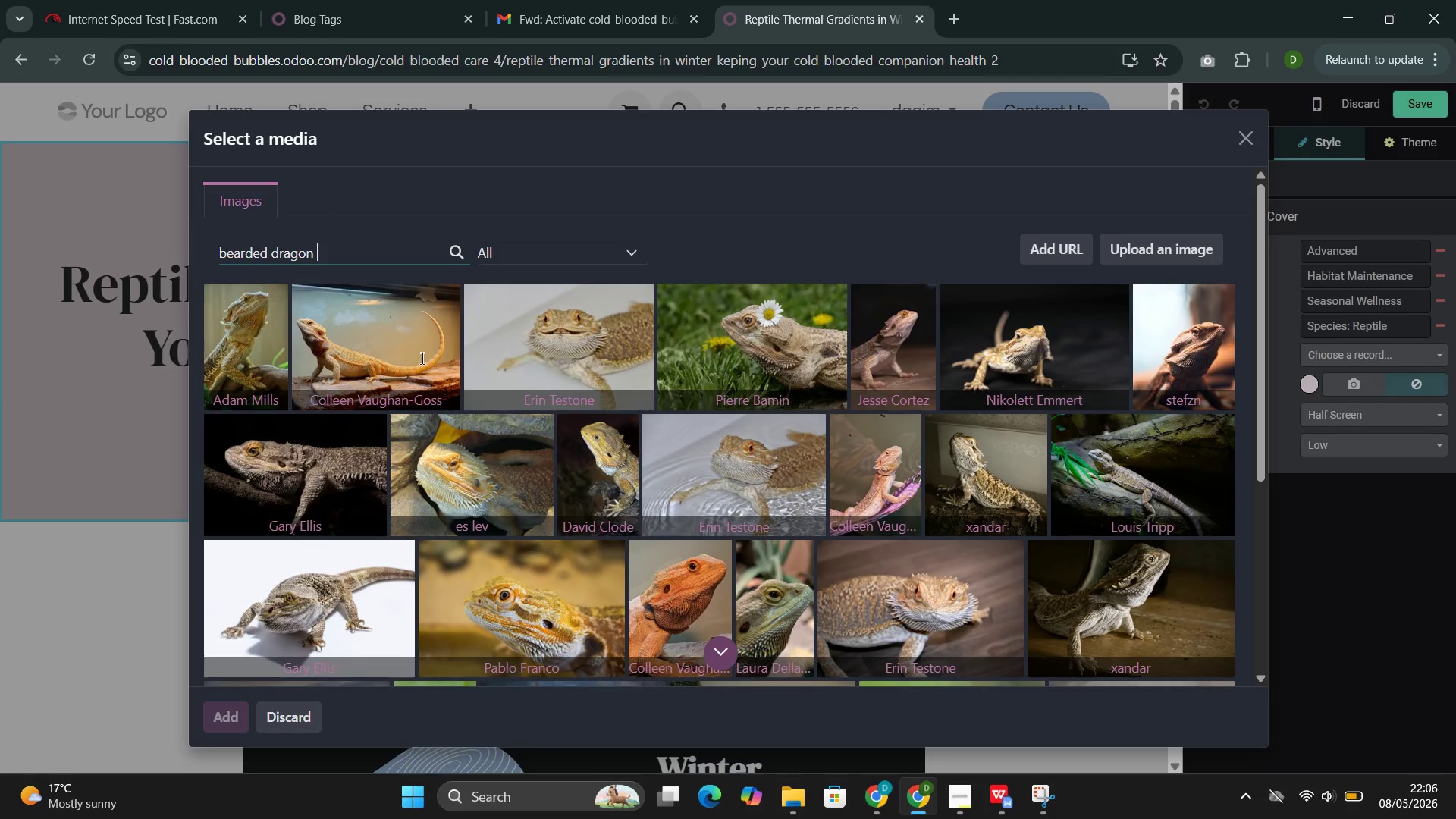 
wait(8.77)
 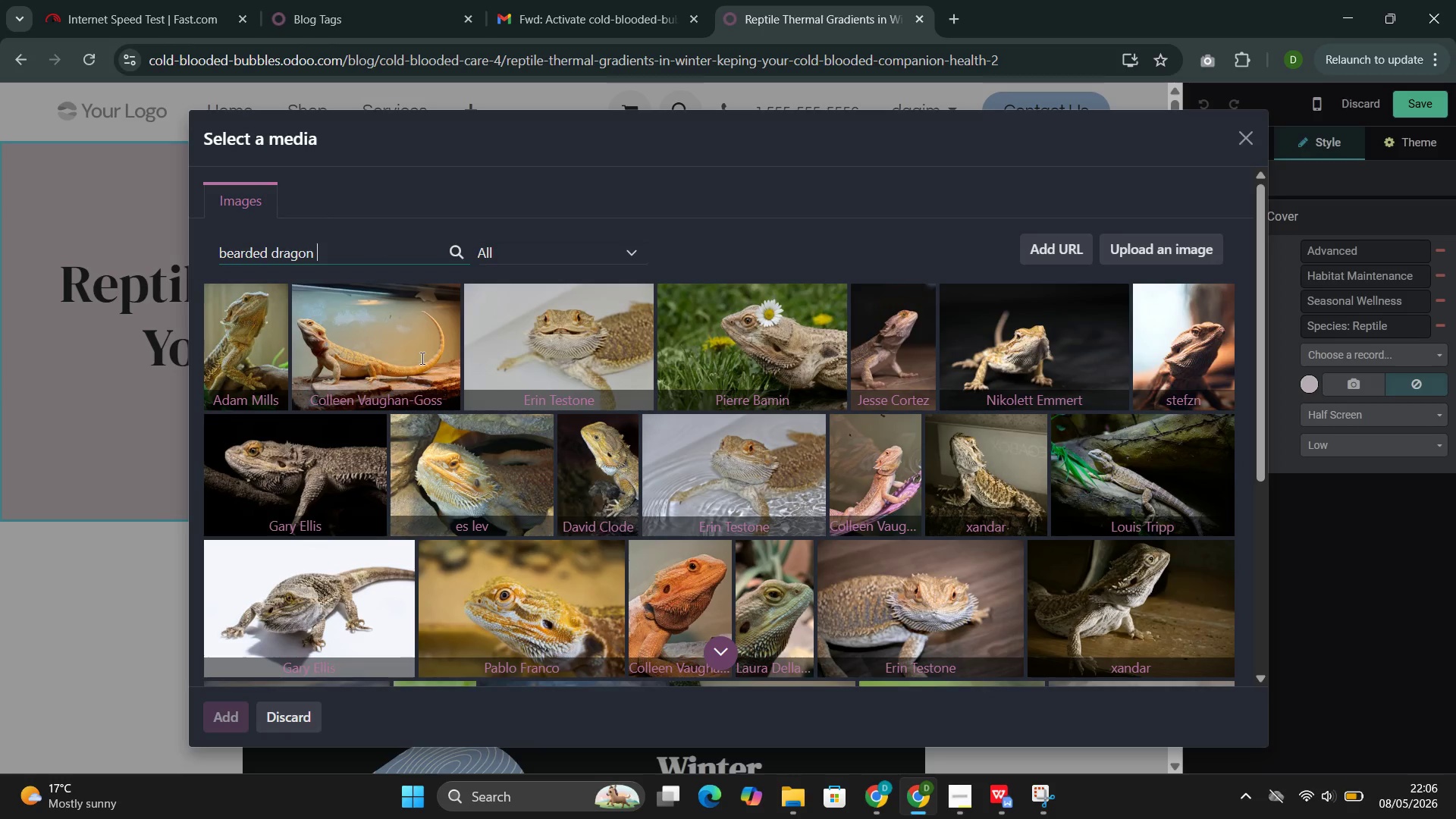 
left_click([1131, 516])
 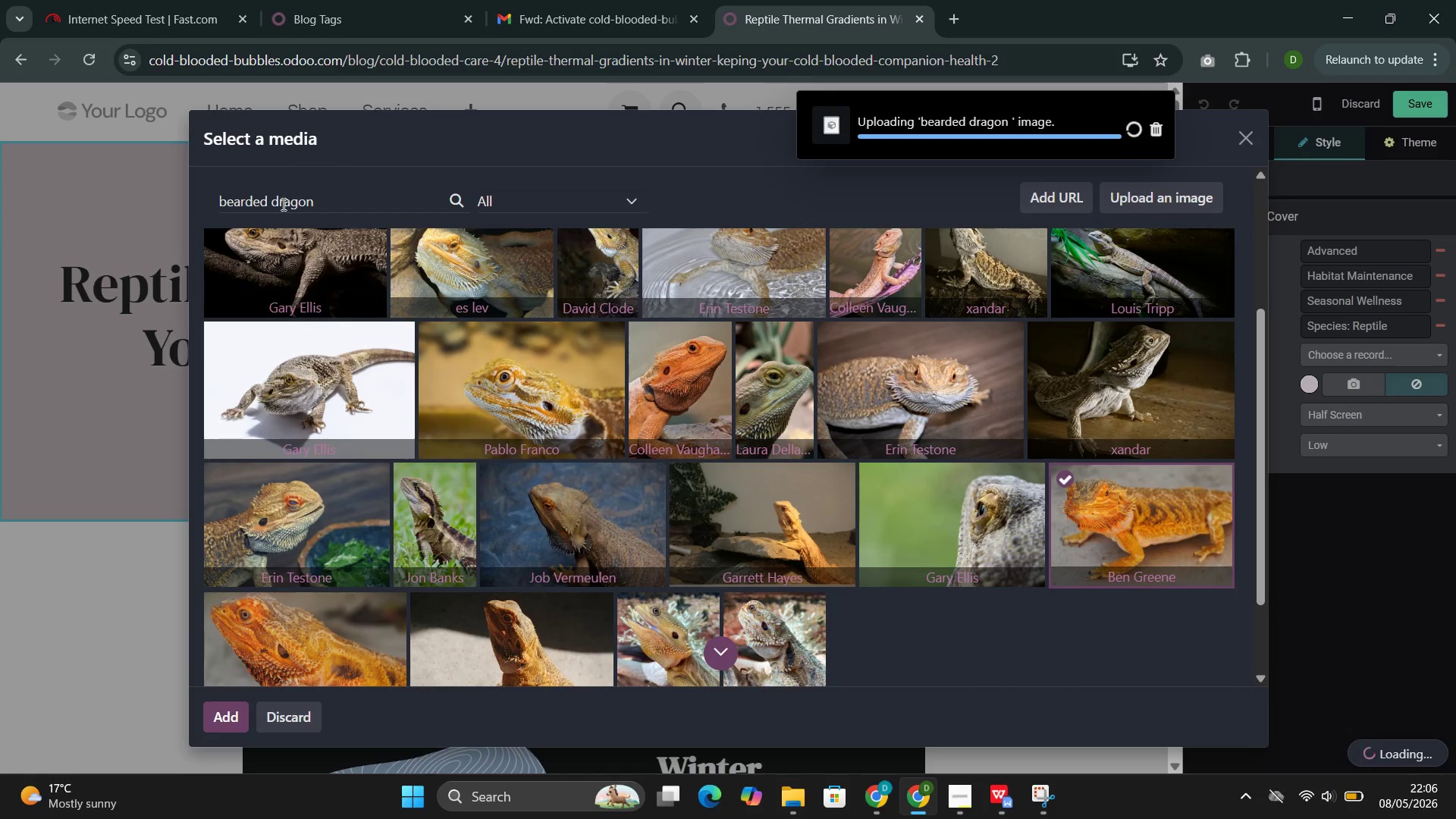 
double_click([282, 199])
 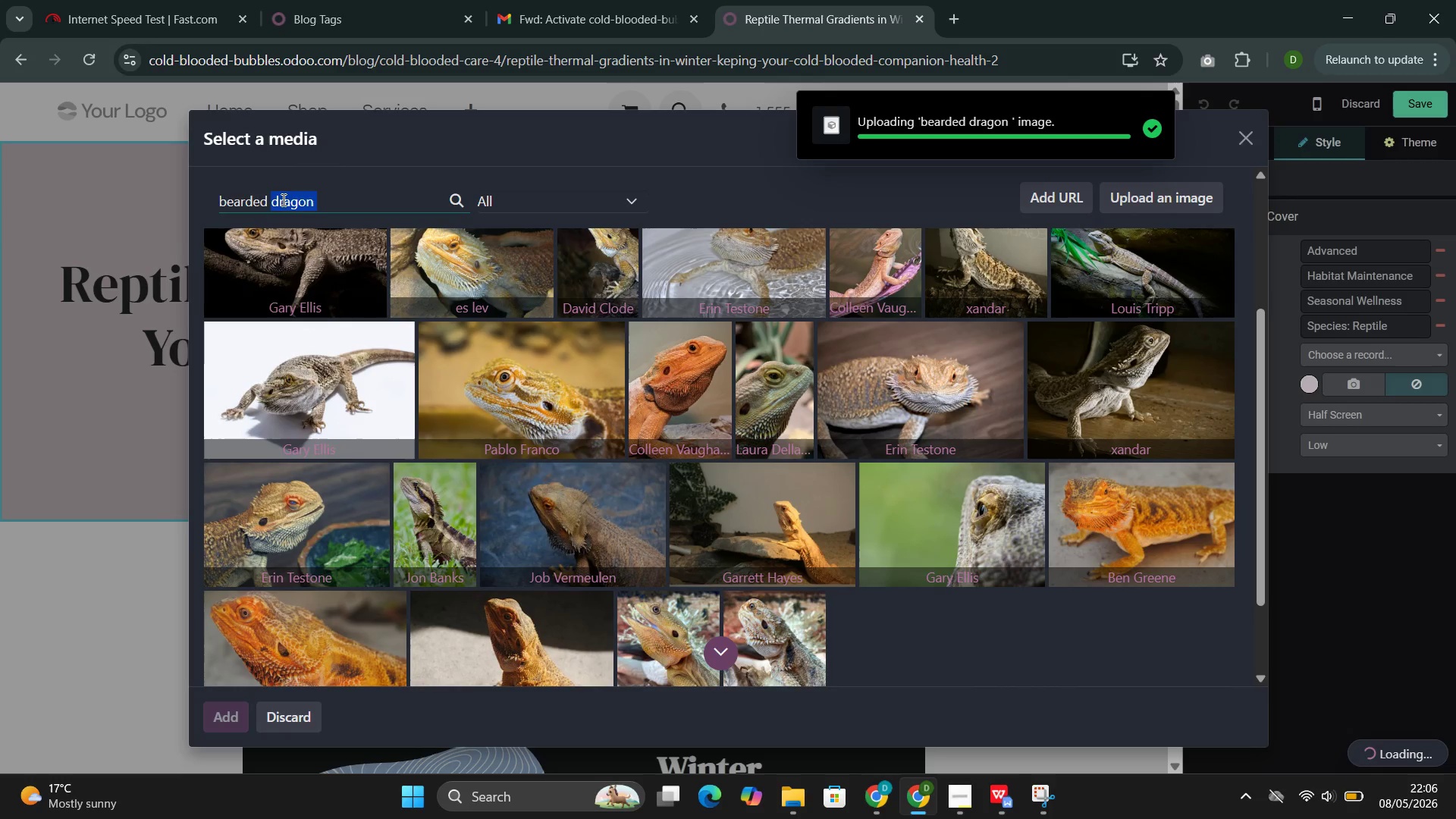 
triple_click([282, 199])
 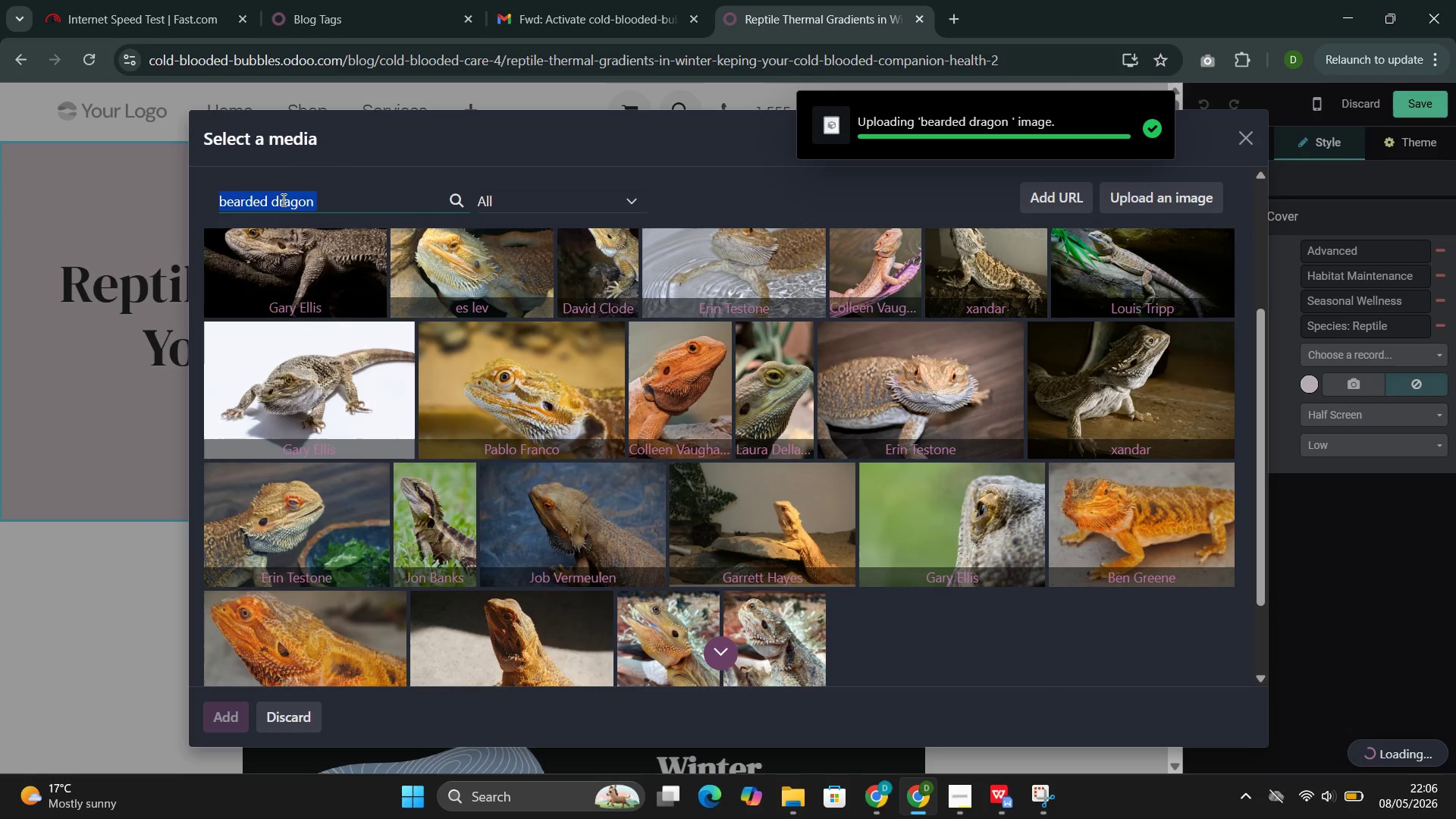 
triple_click([282, 199])
 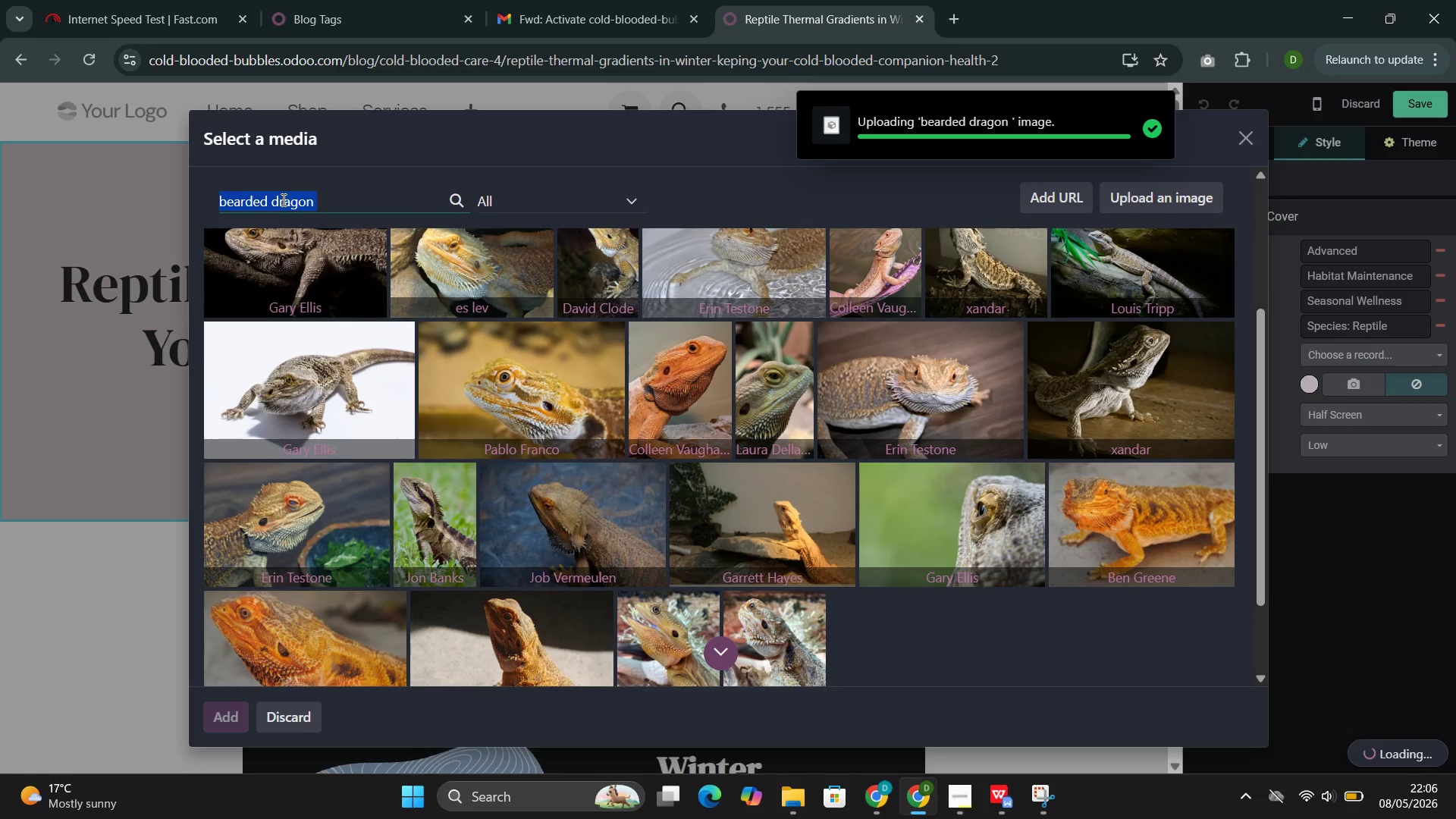 
key(Control+C)
 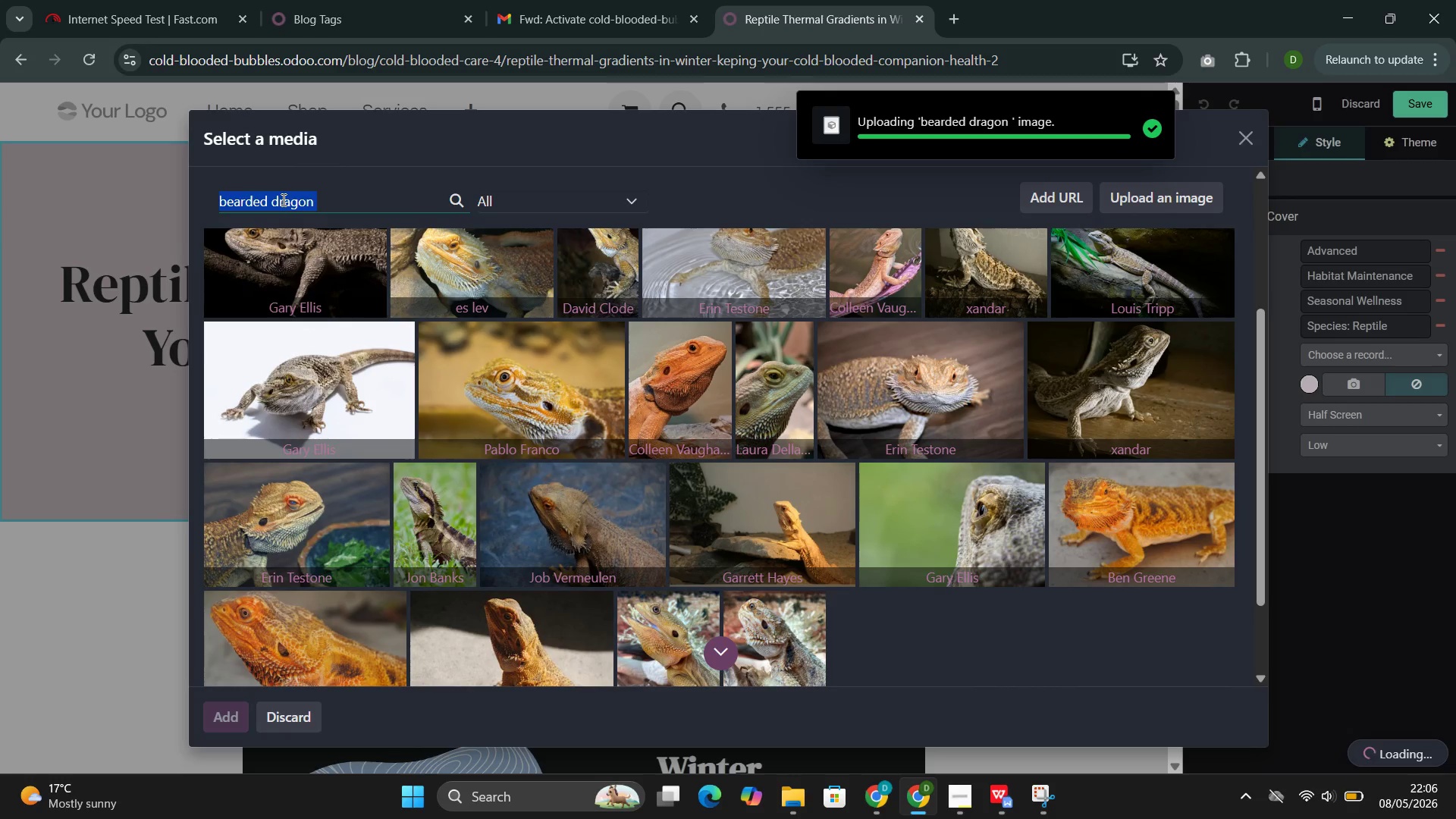 
key(Control+C)
 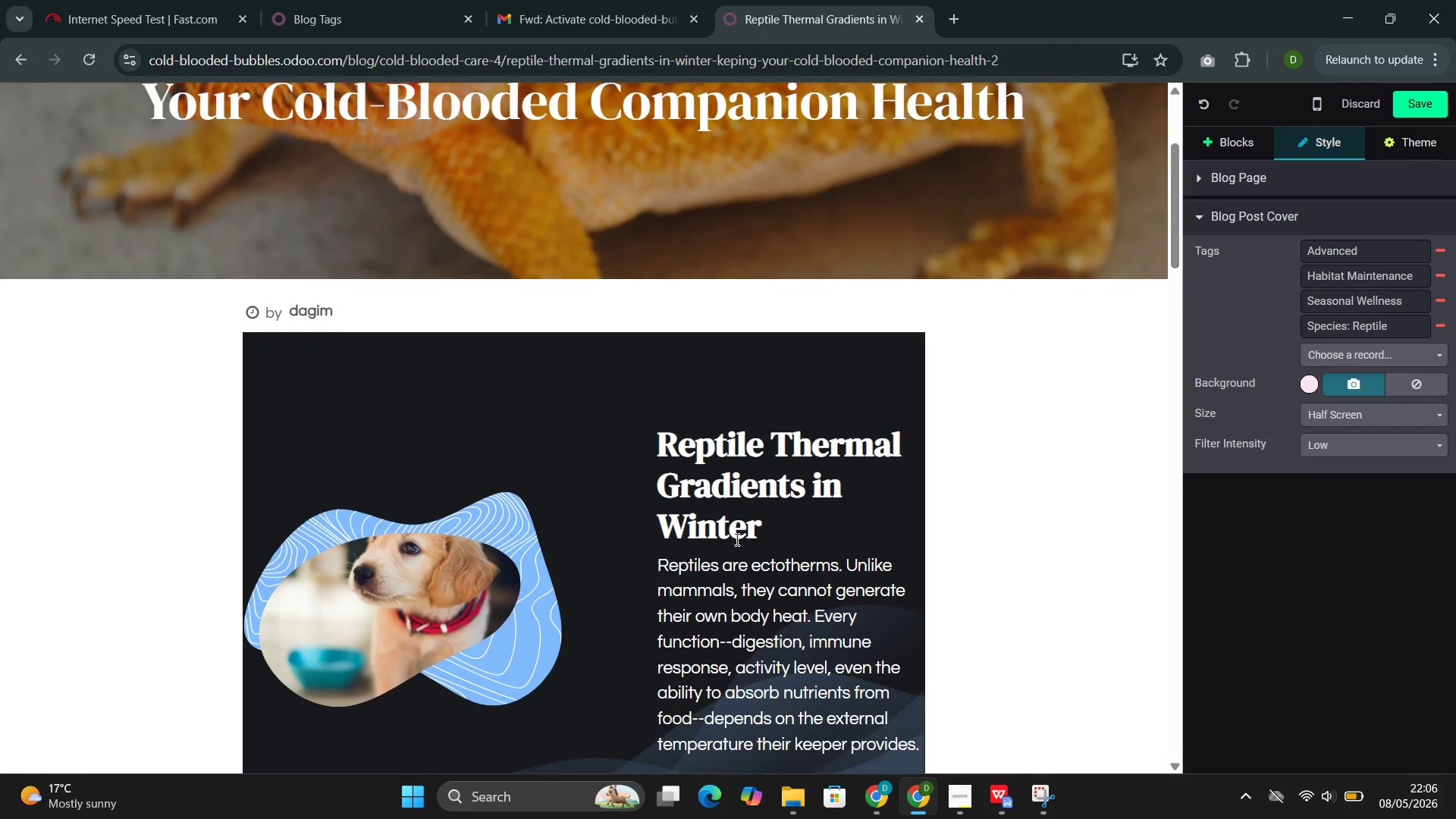 
double_click([491, 480])
 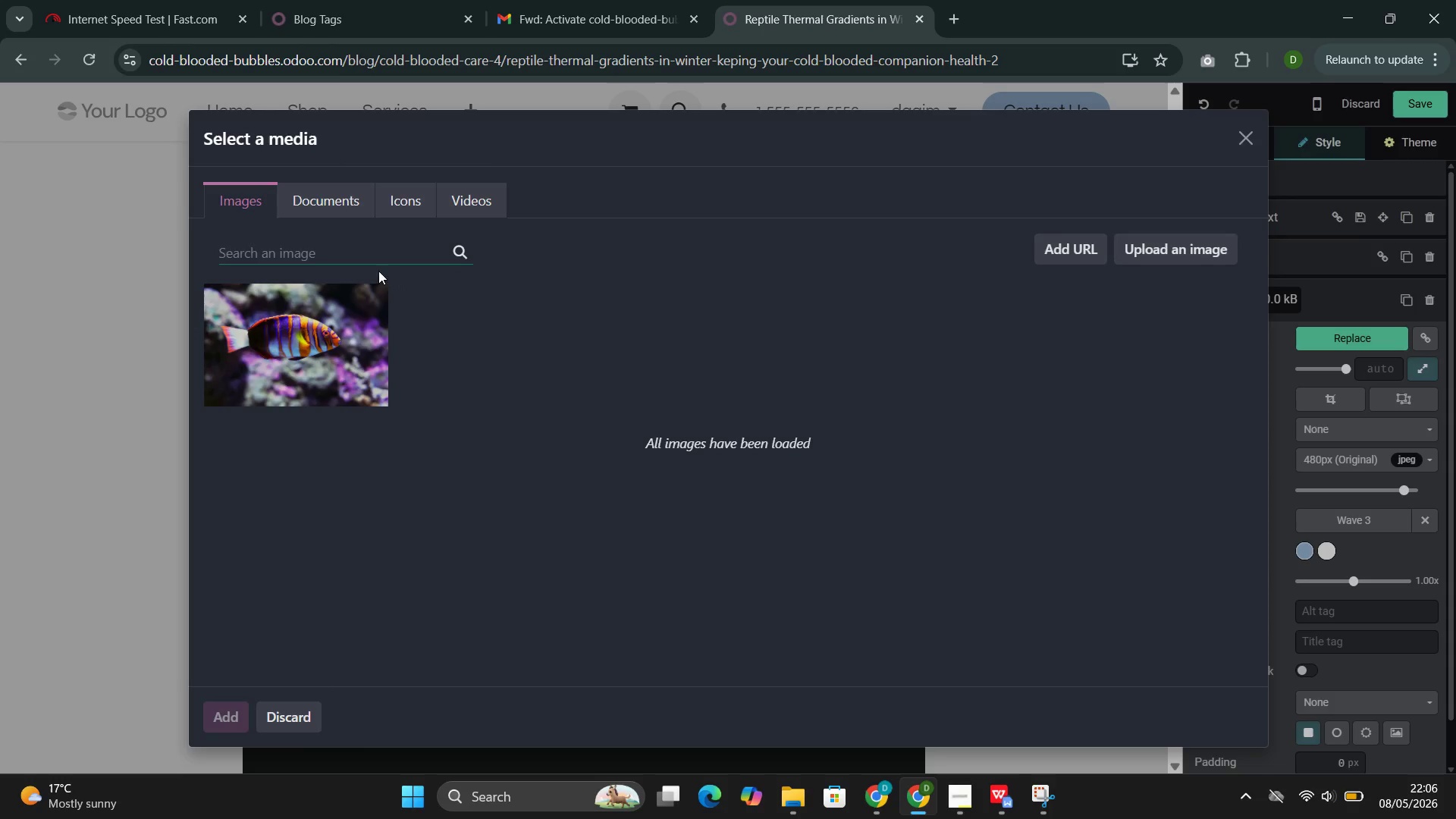 
left_click([363, 254])
 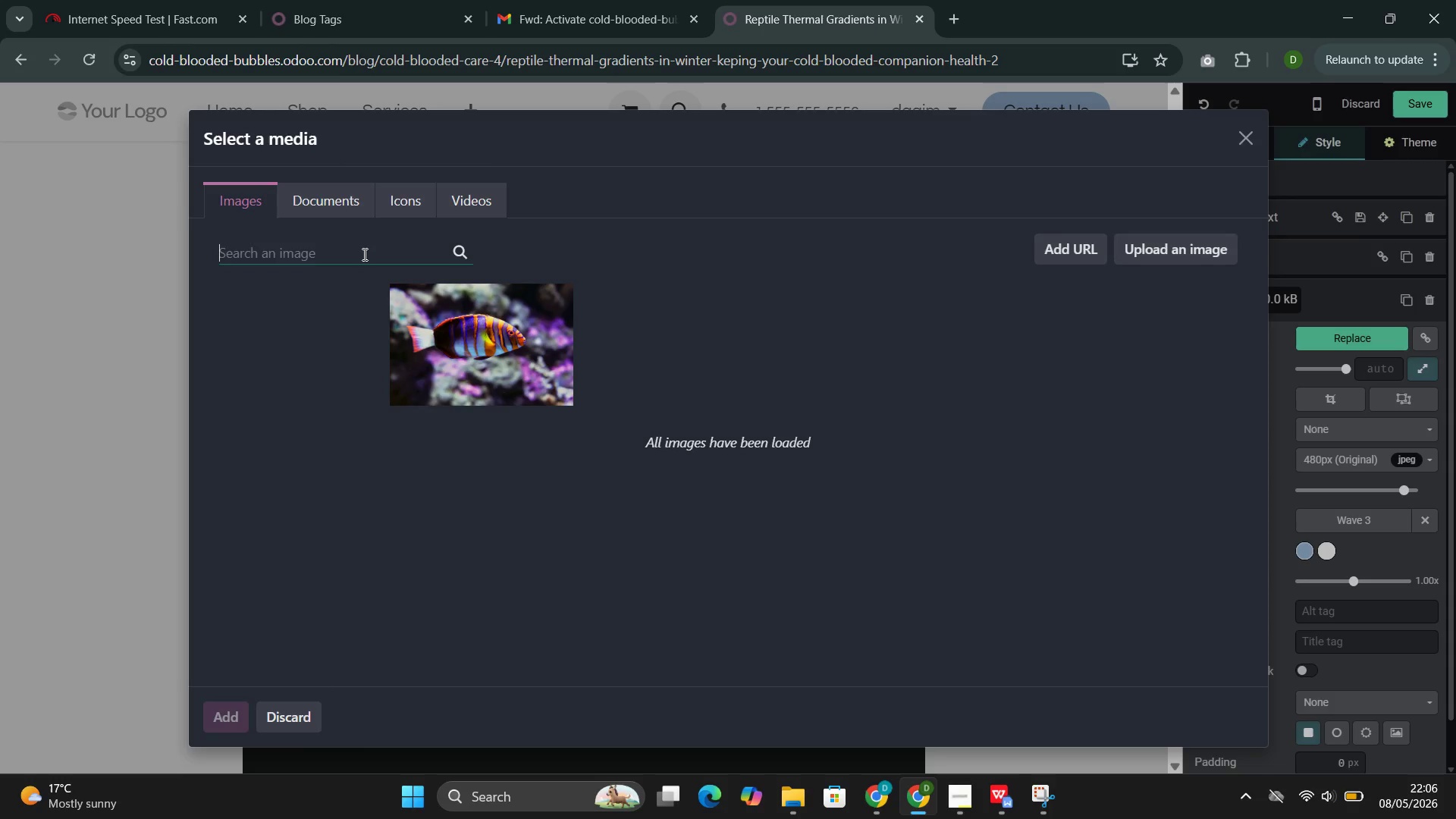 
key(Control+V)
 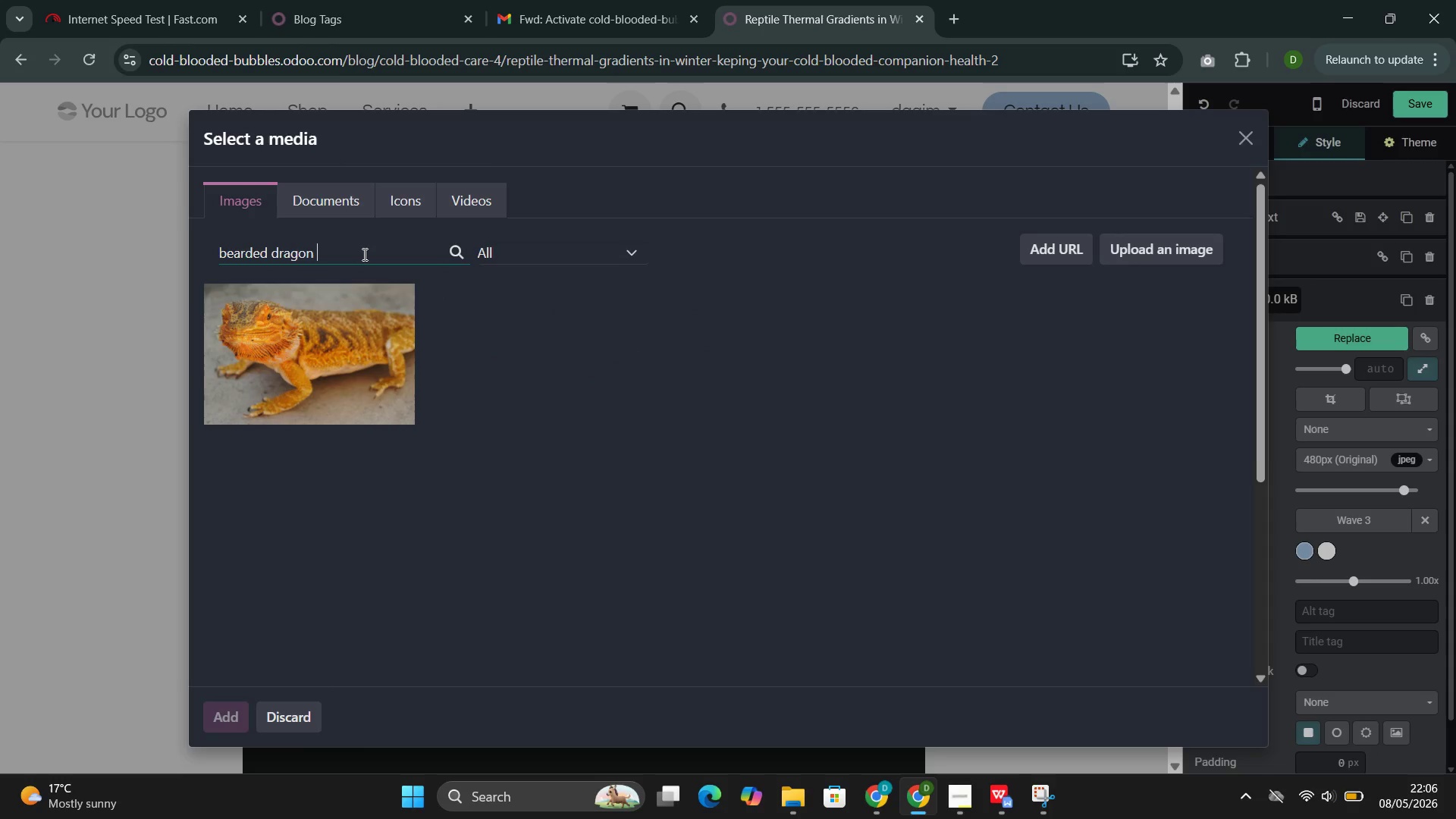 
mouse_move([444, 376])
 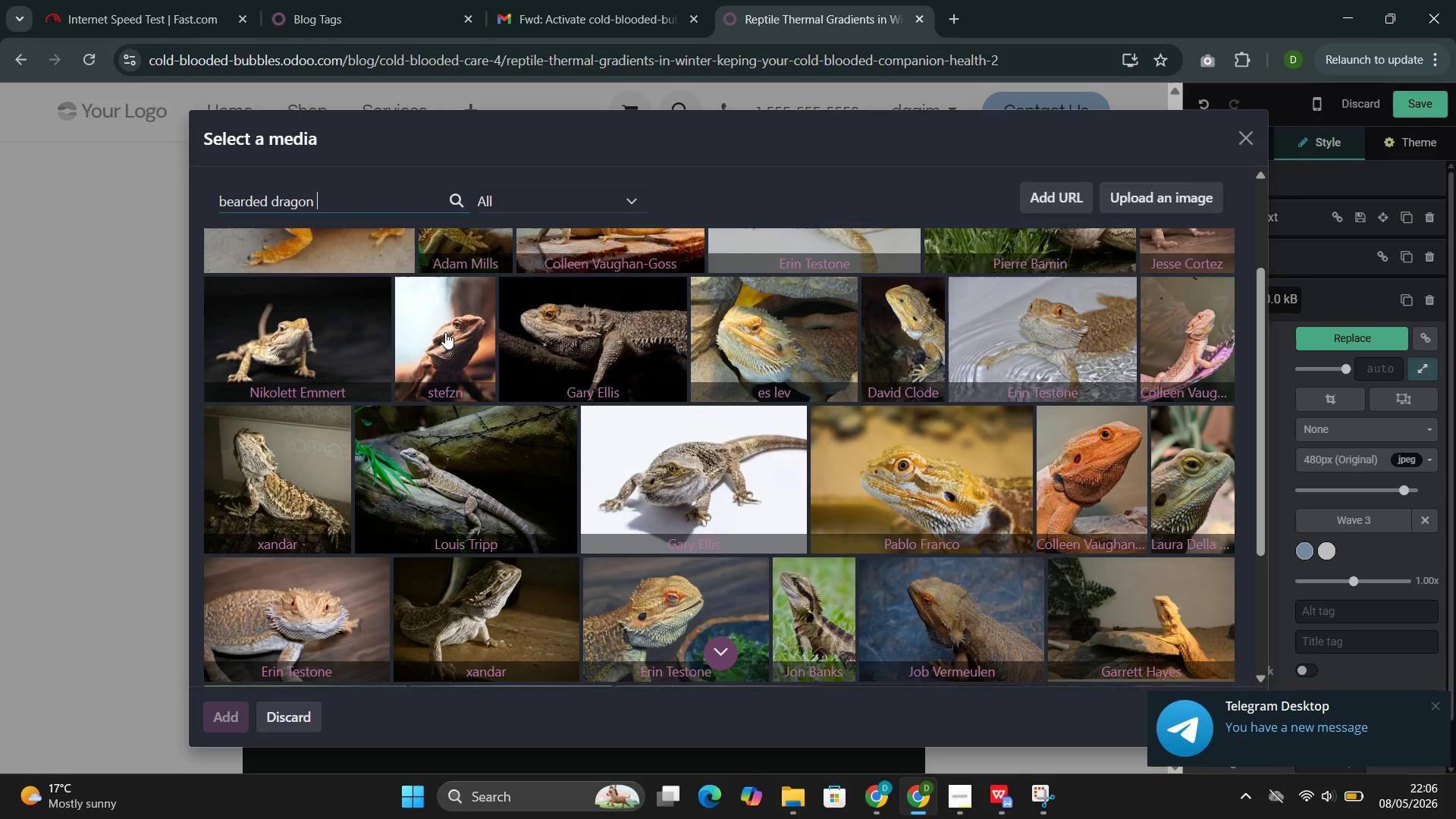 
left_click([445, 332])
 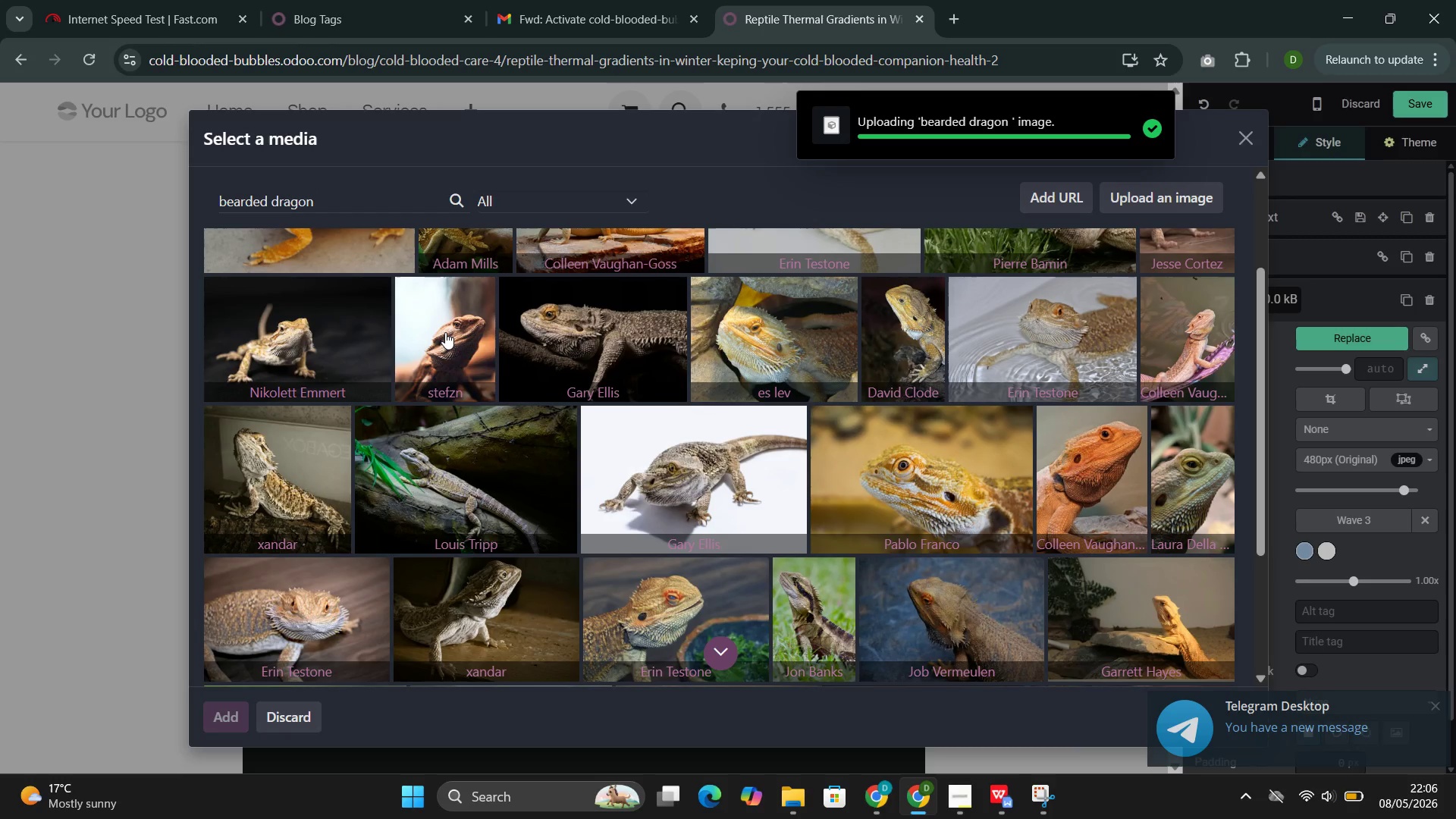 
wait(8.95)
 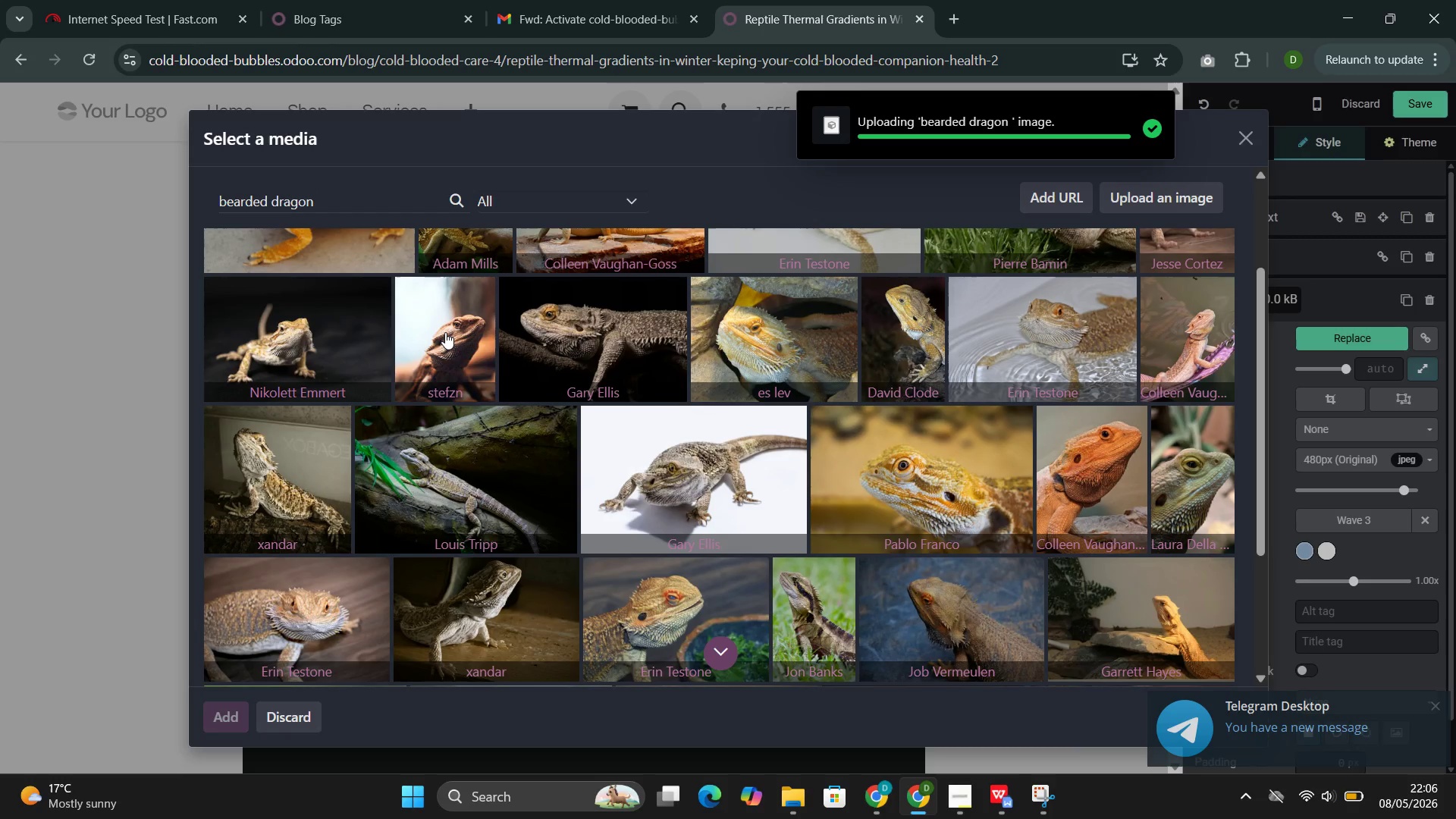 
double_click([755, 567])
 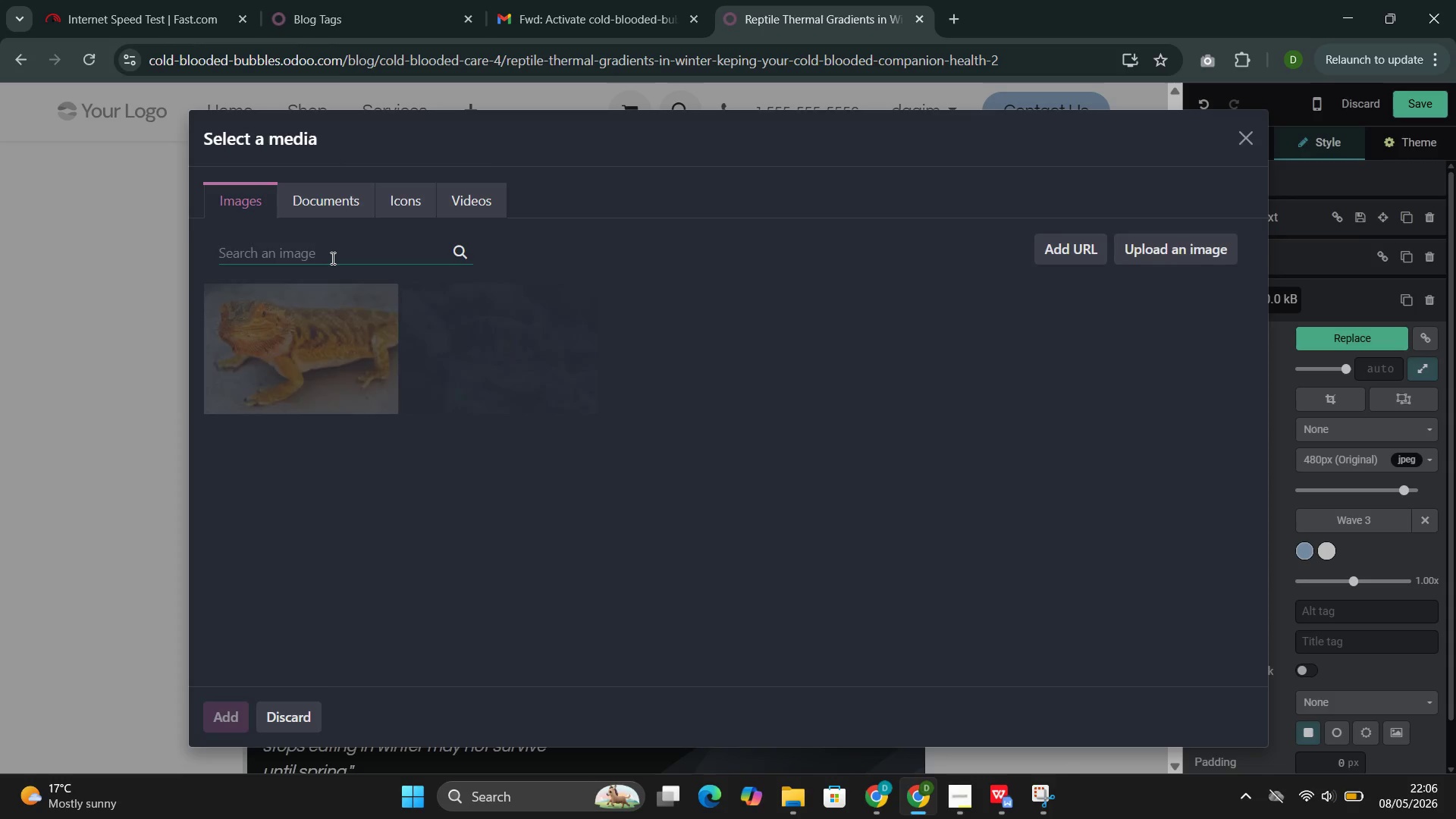 
left_click([331, 258])
 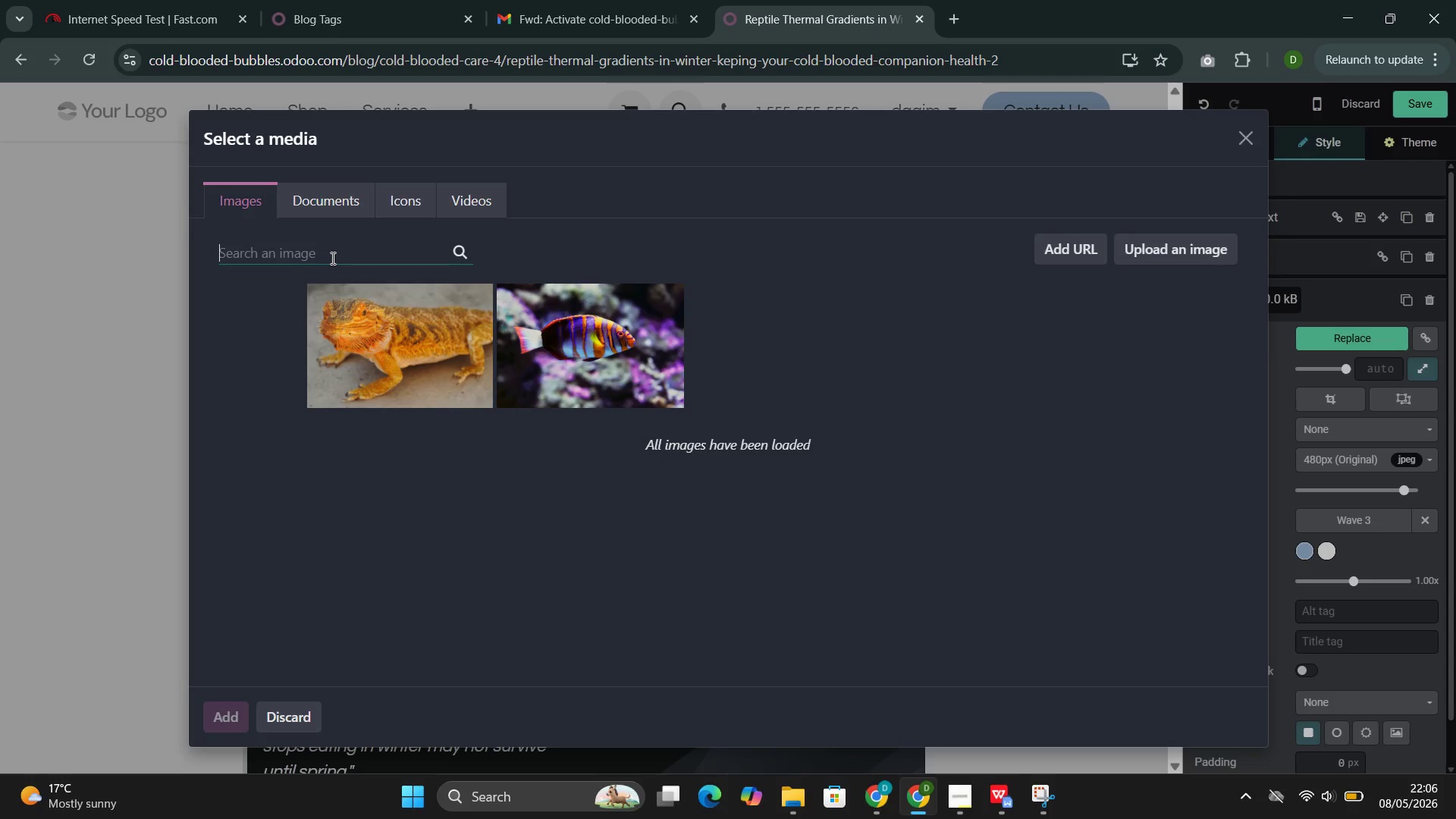 
key(Control+V)
 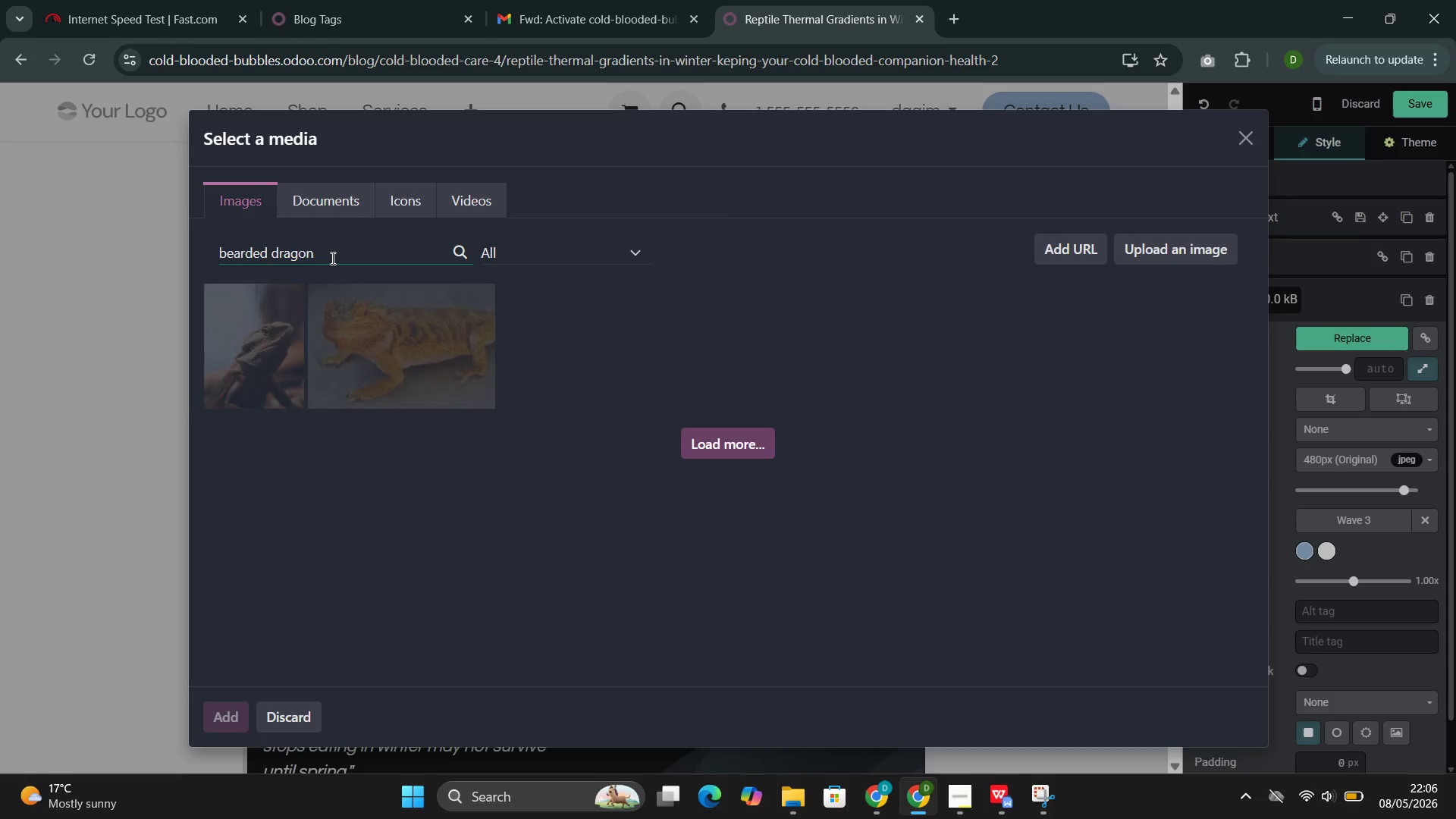 
mouse_move([538, 535])
 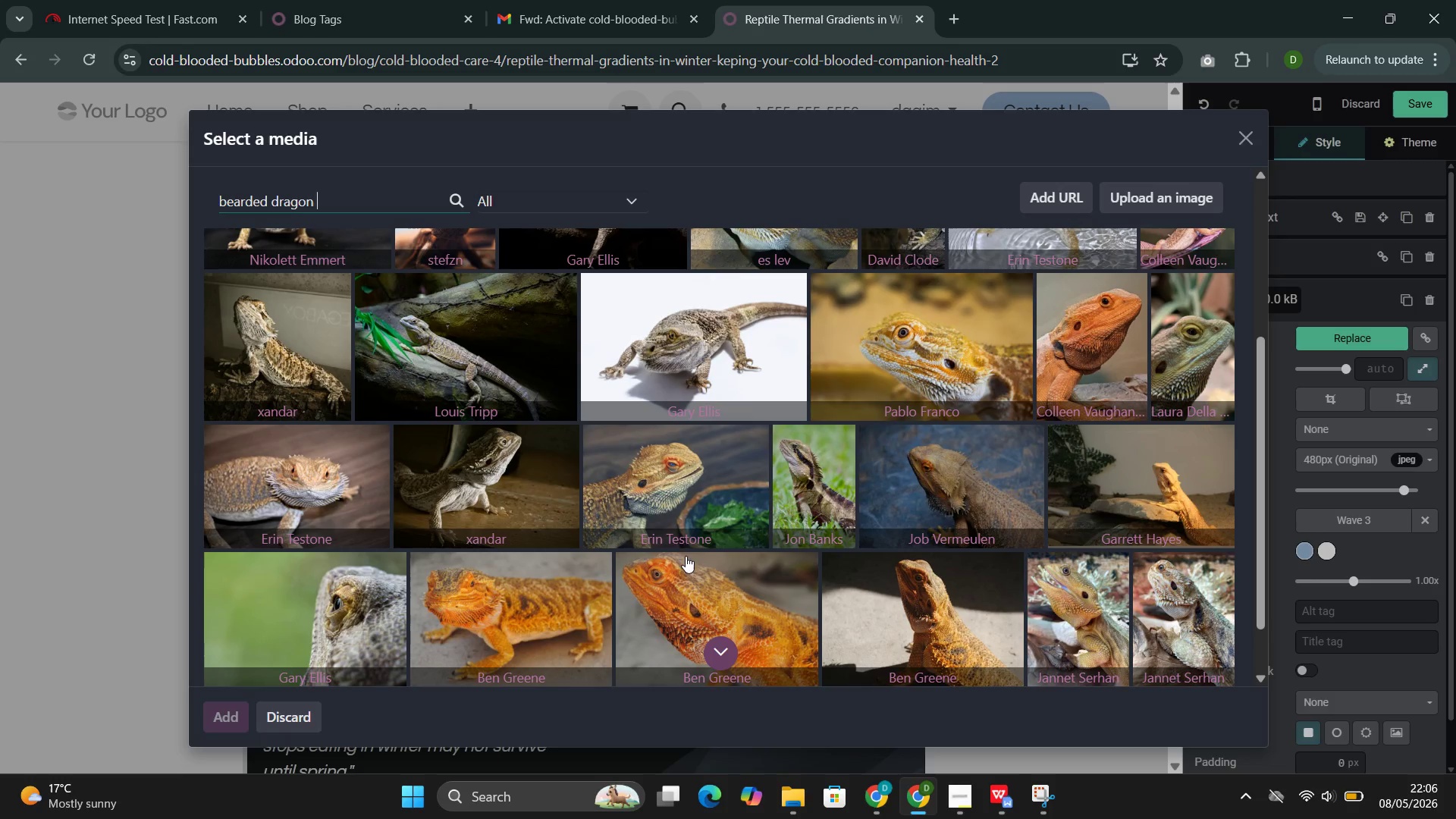 
left_click([808, 488])
 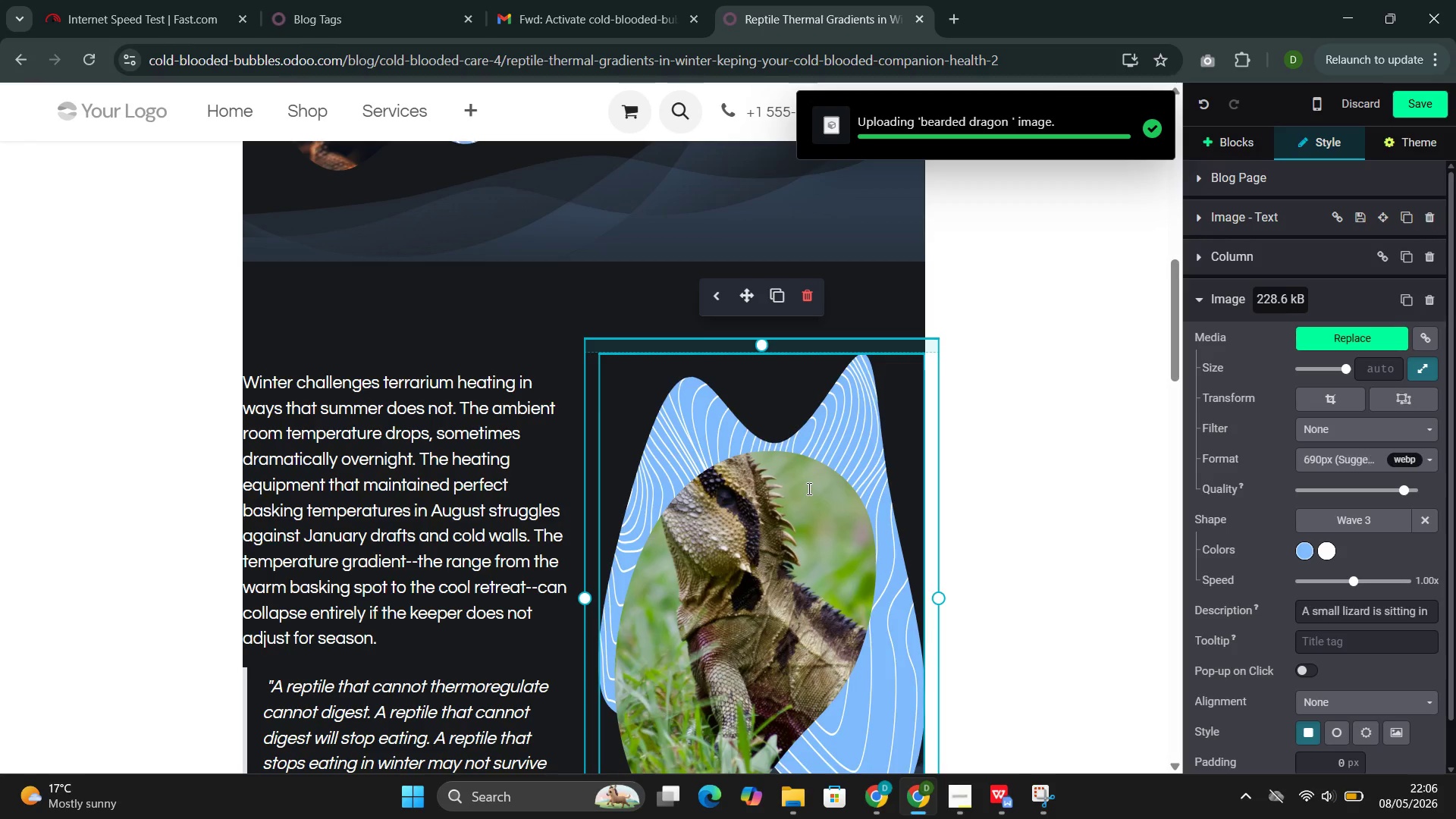 
wait(7.5)
 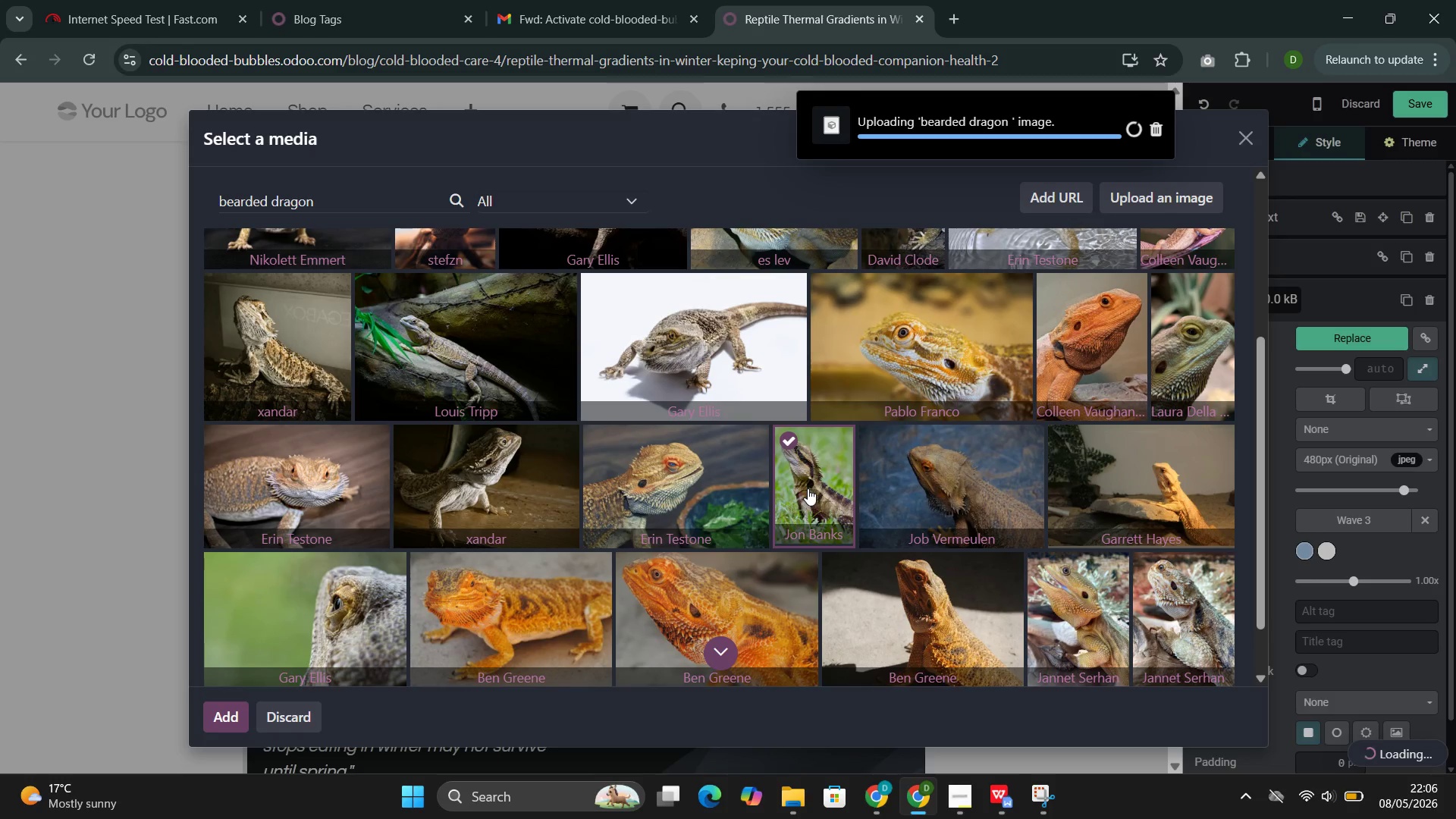 
left_click([516, 366])
 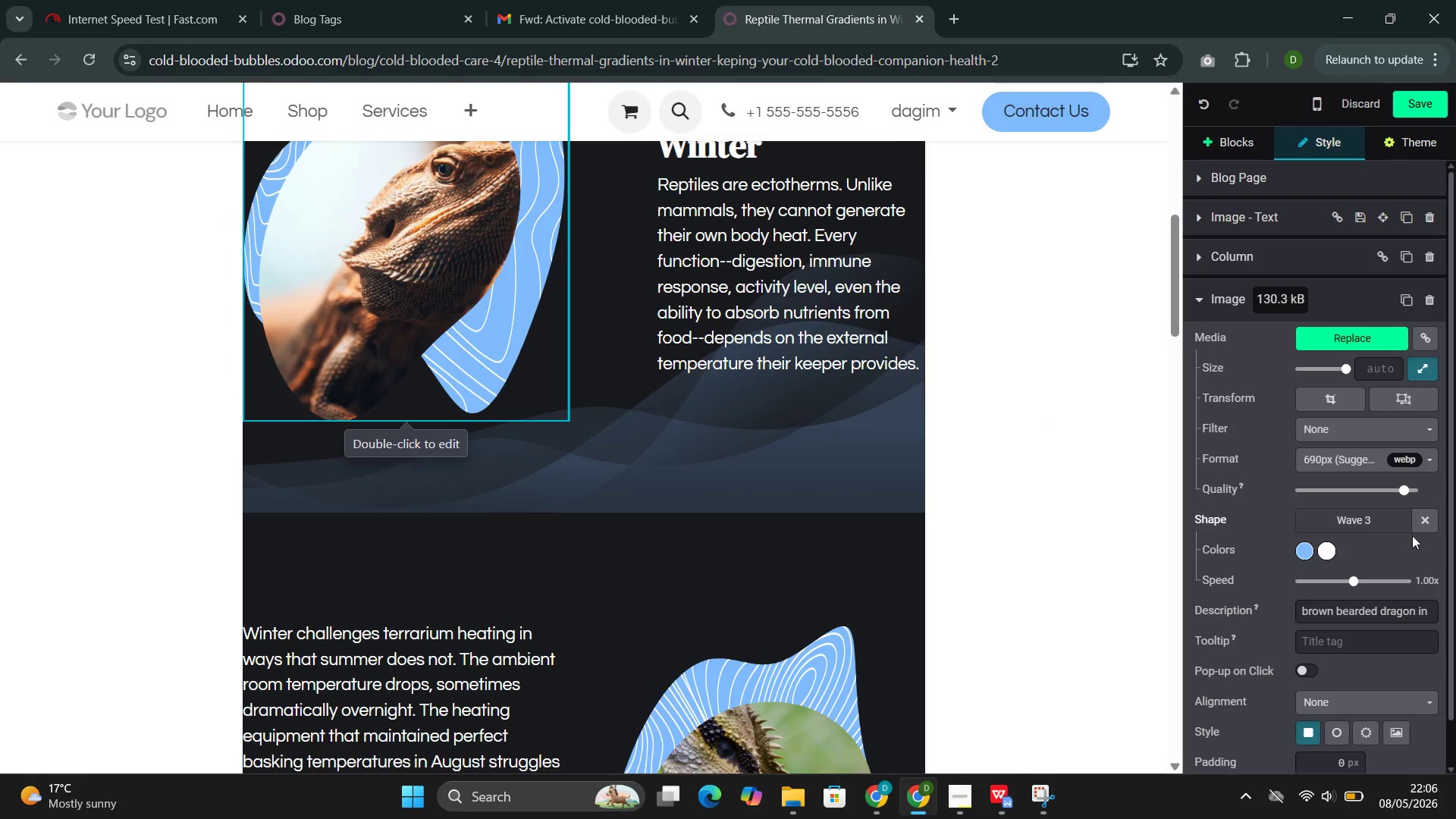 
left_click([1431, 519])
 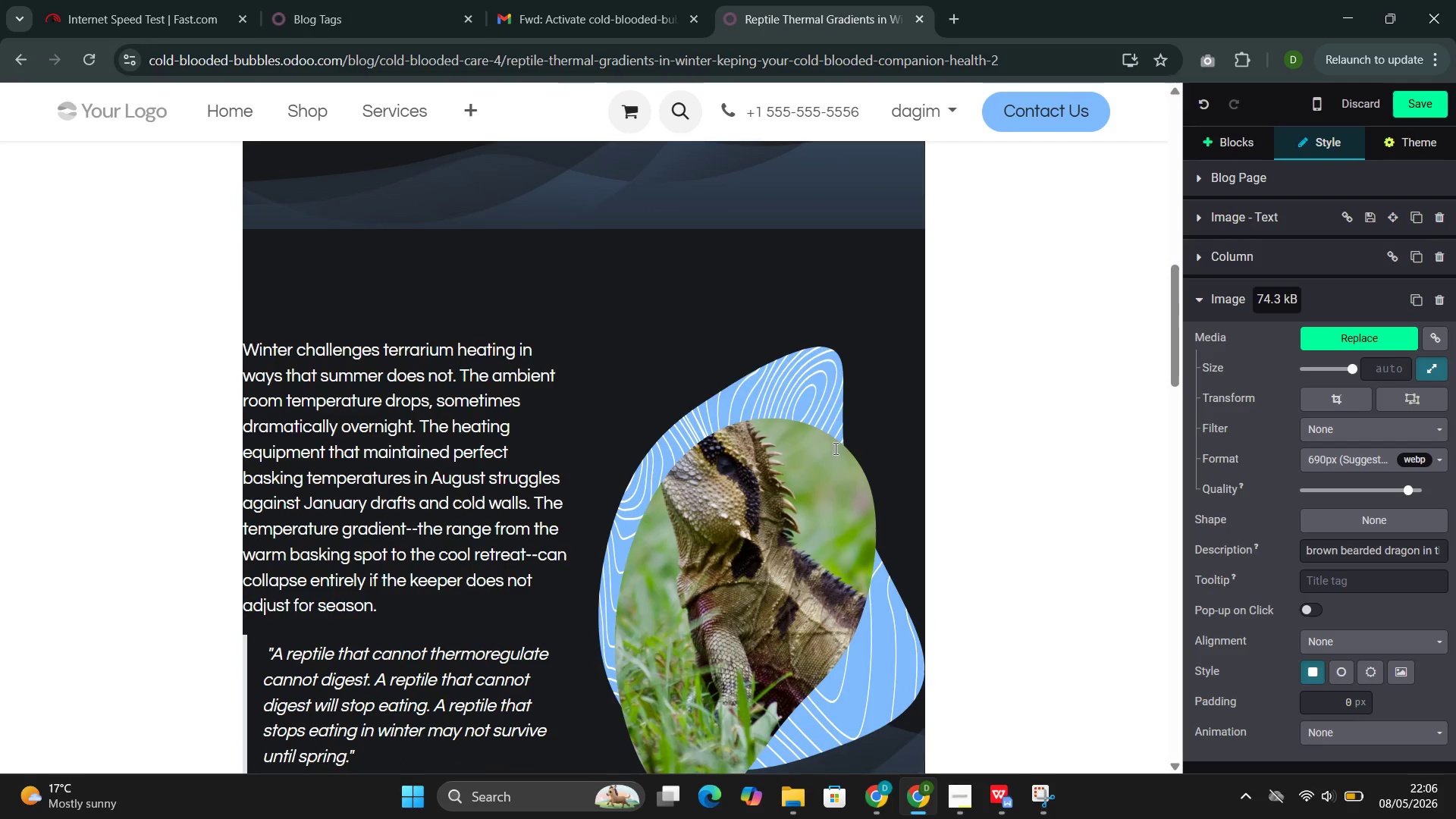 
left_click([826, 388])
 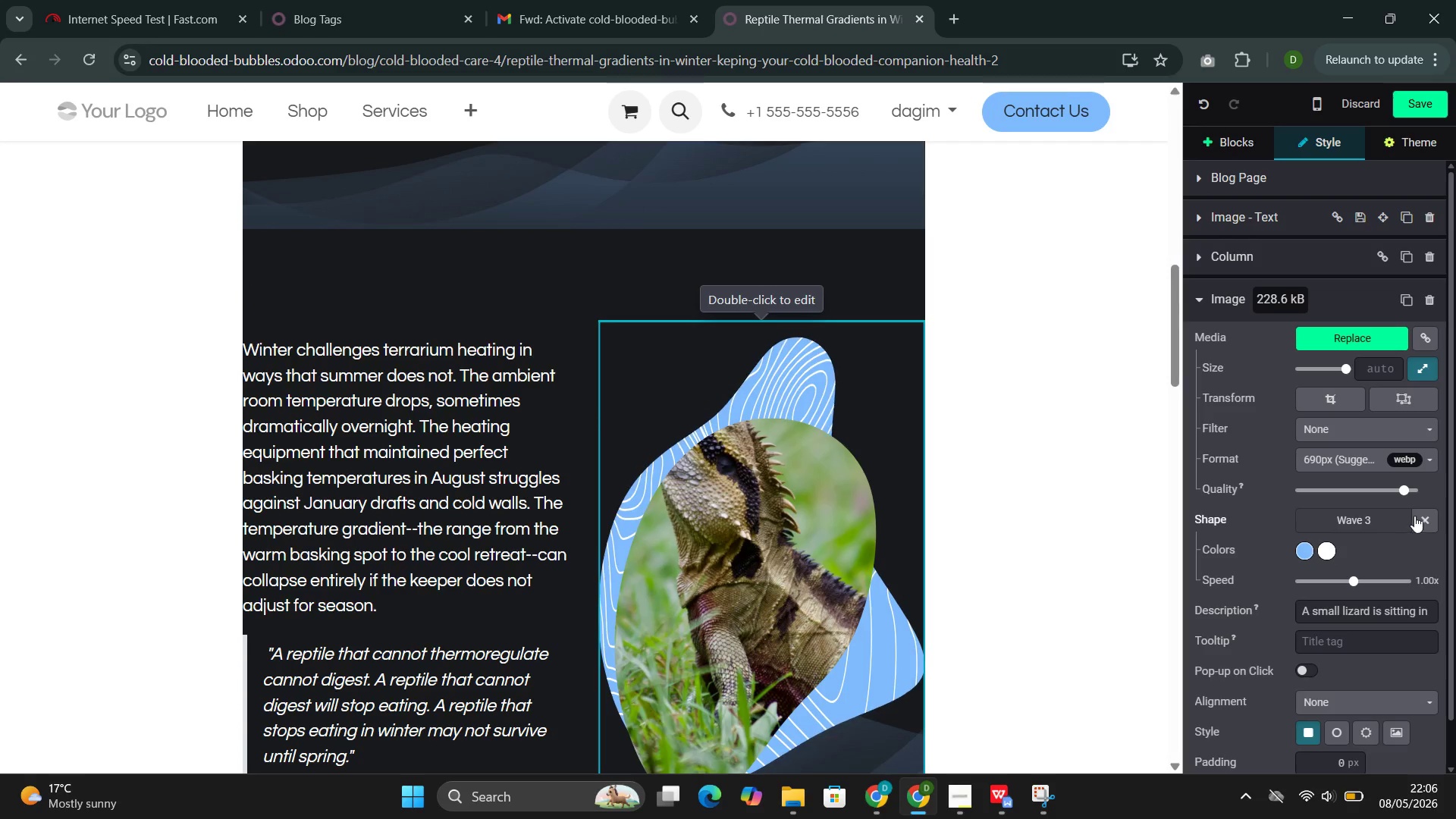 
left_click([1429, 519])
 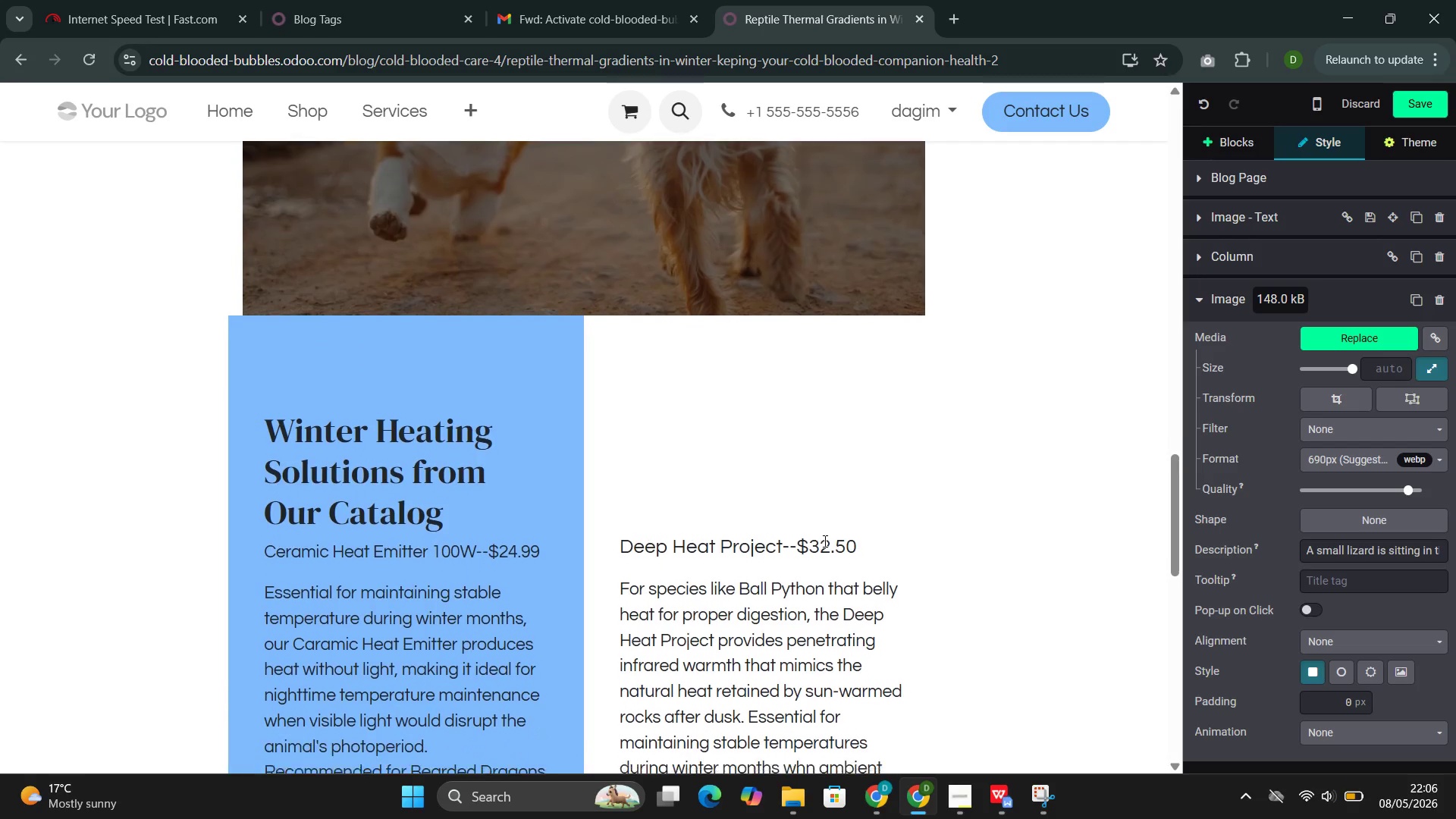 
left_click([765, 582])
 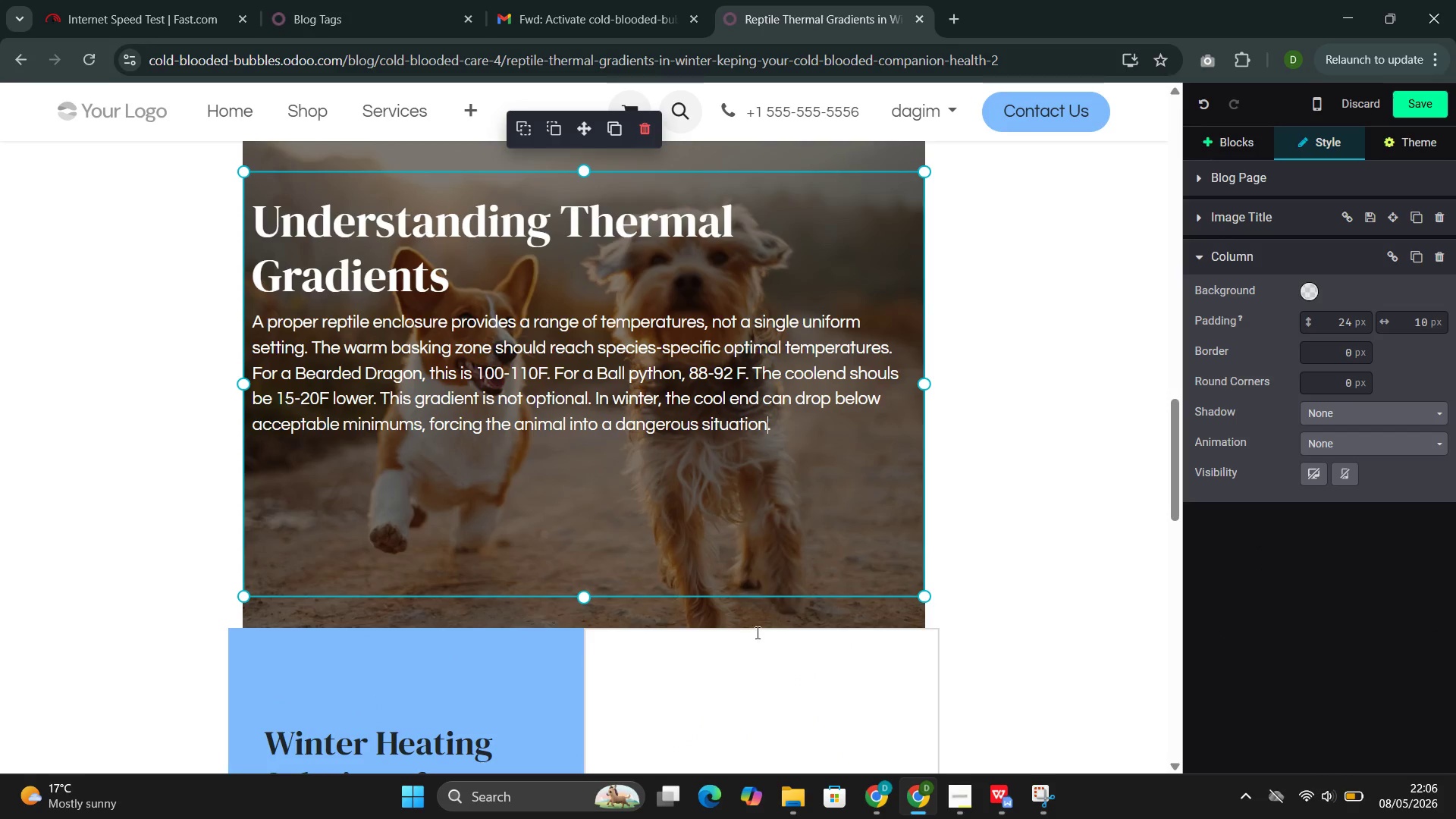 
left_click([766, 621])
 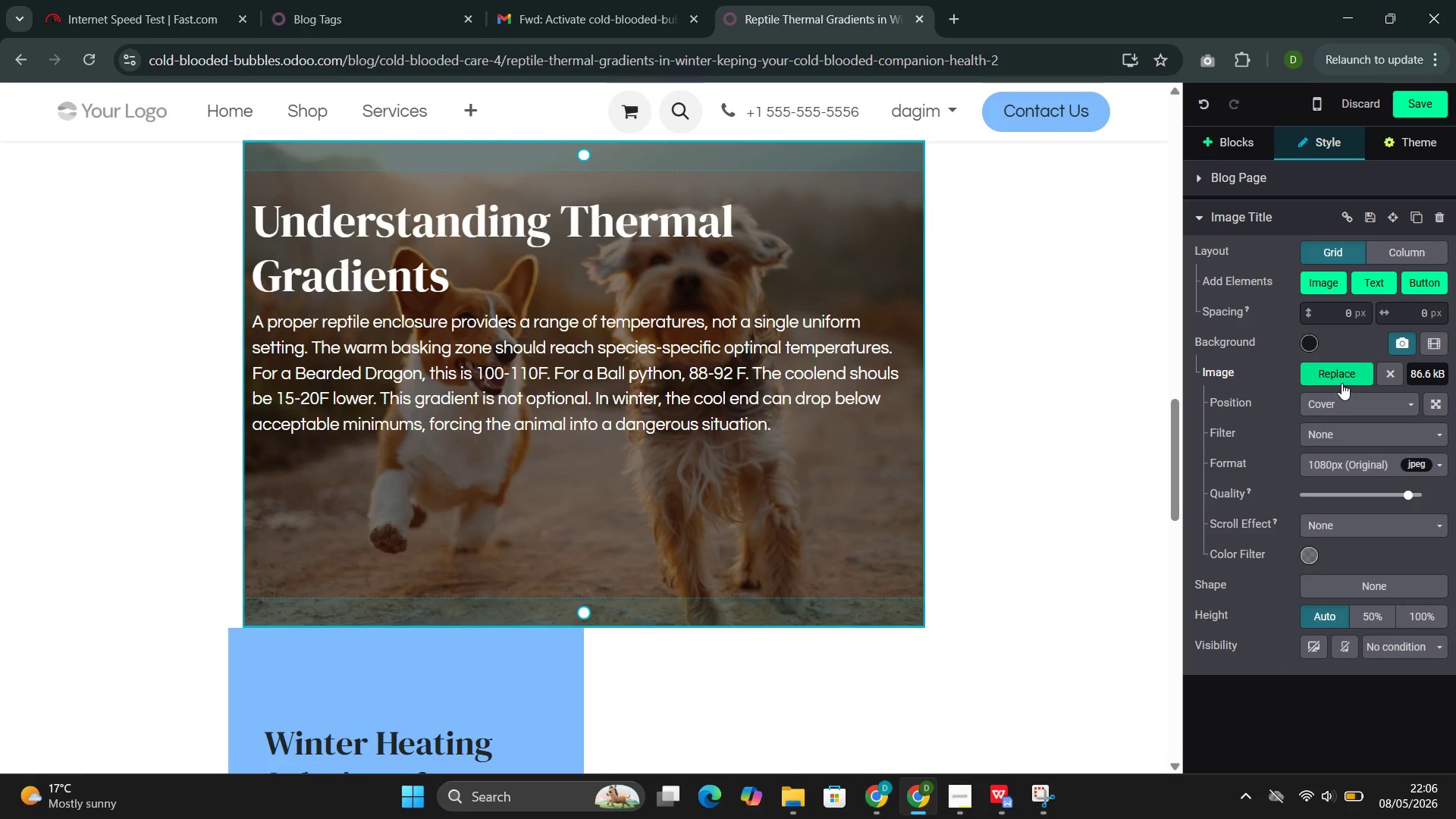 
left_click([1334, 379])
 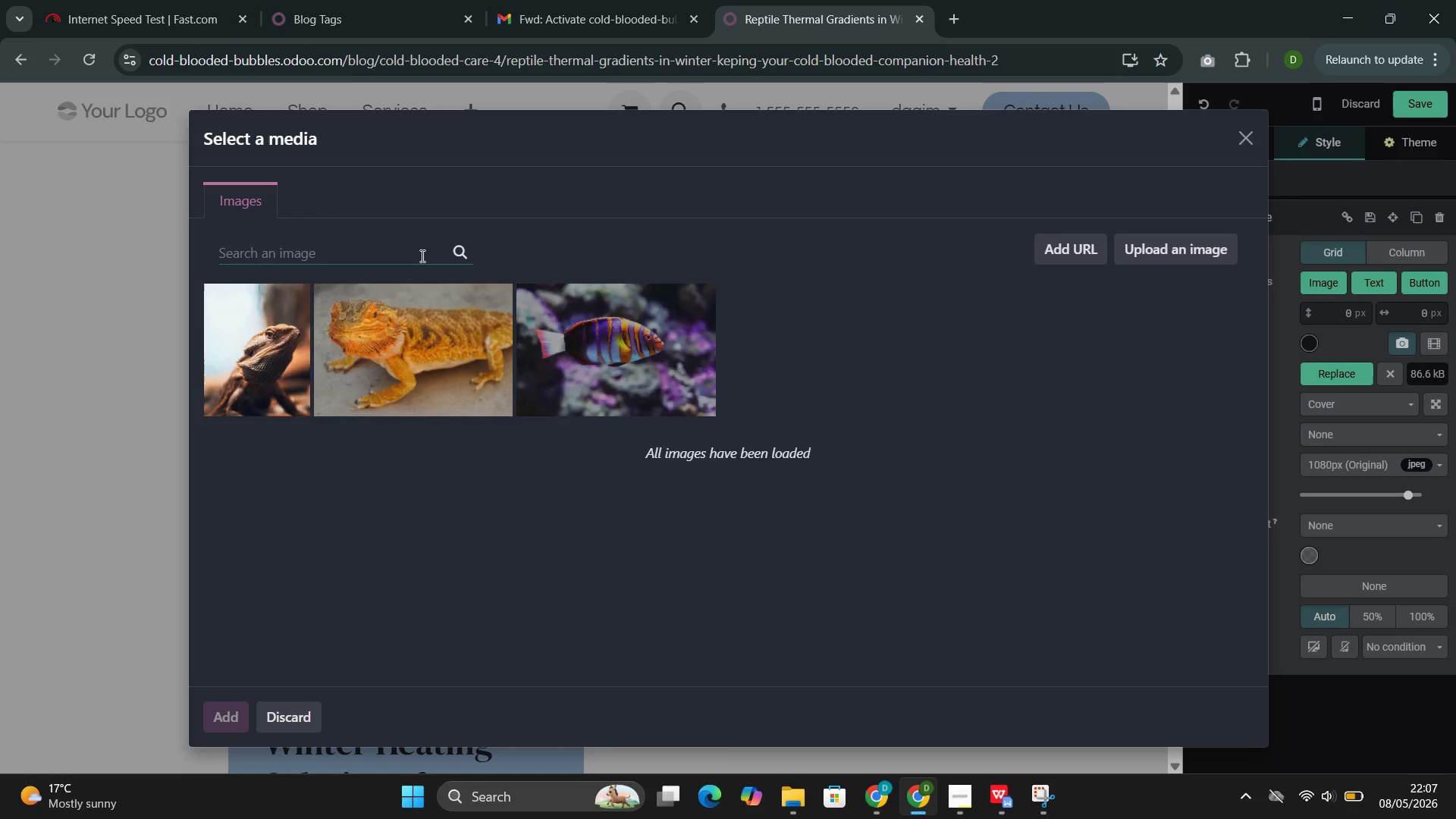 
left_click([404, 253])
 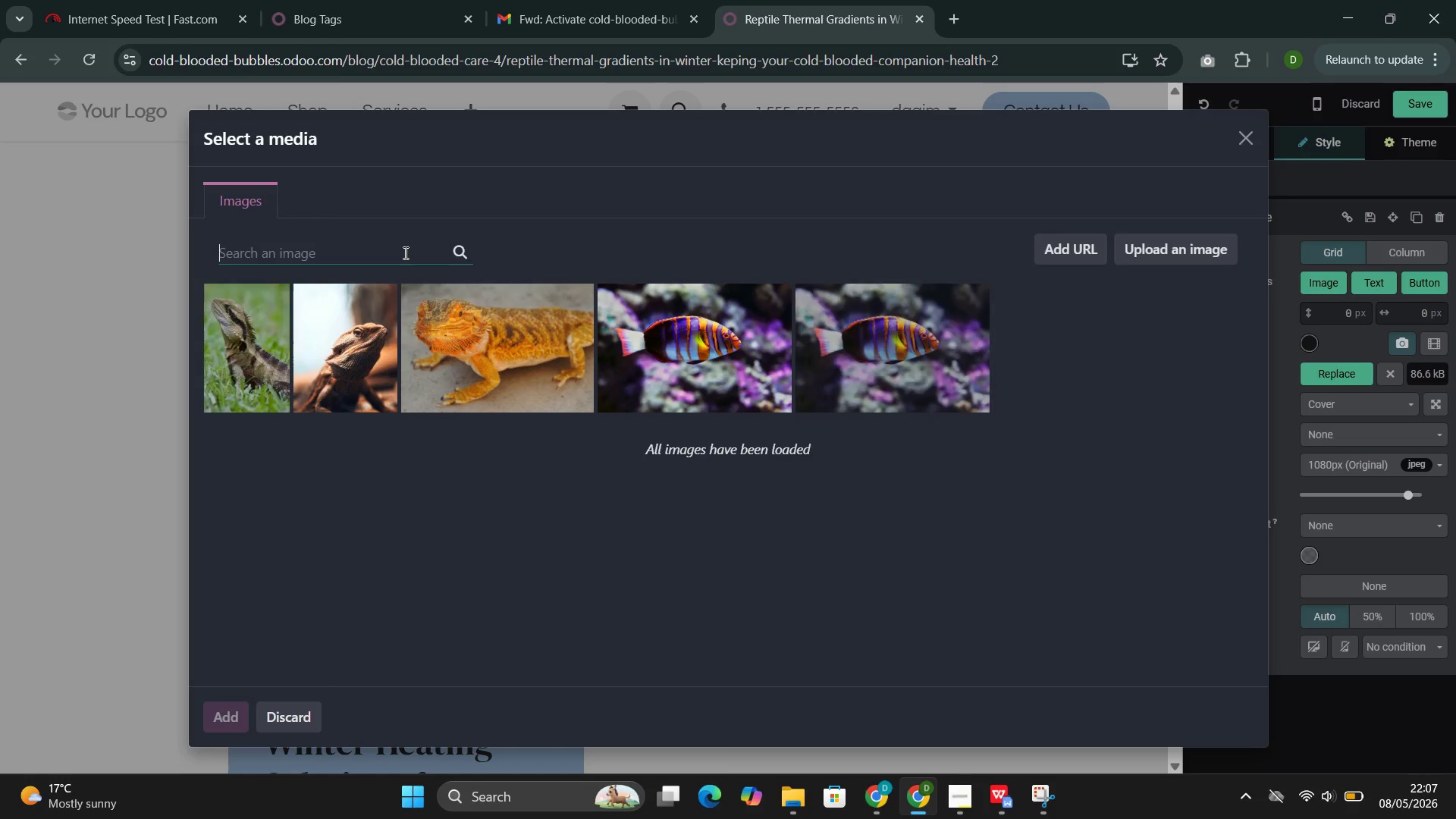 
key(Control+V)
 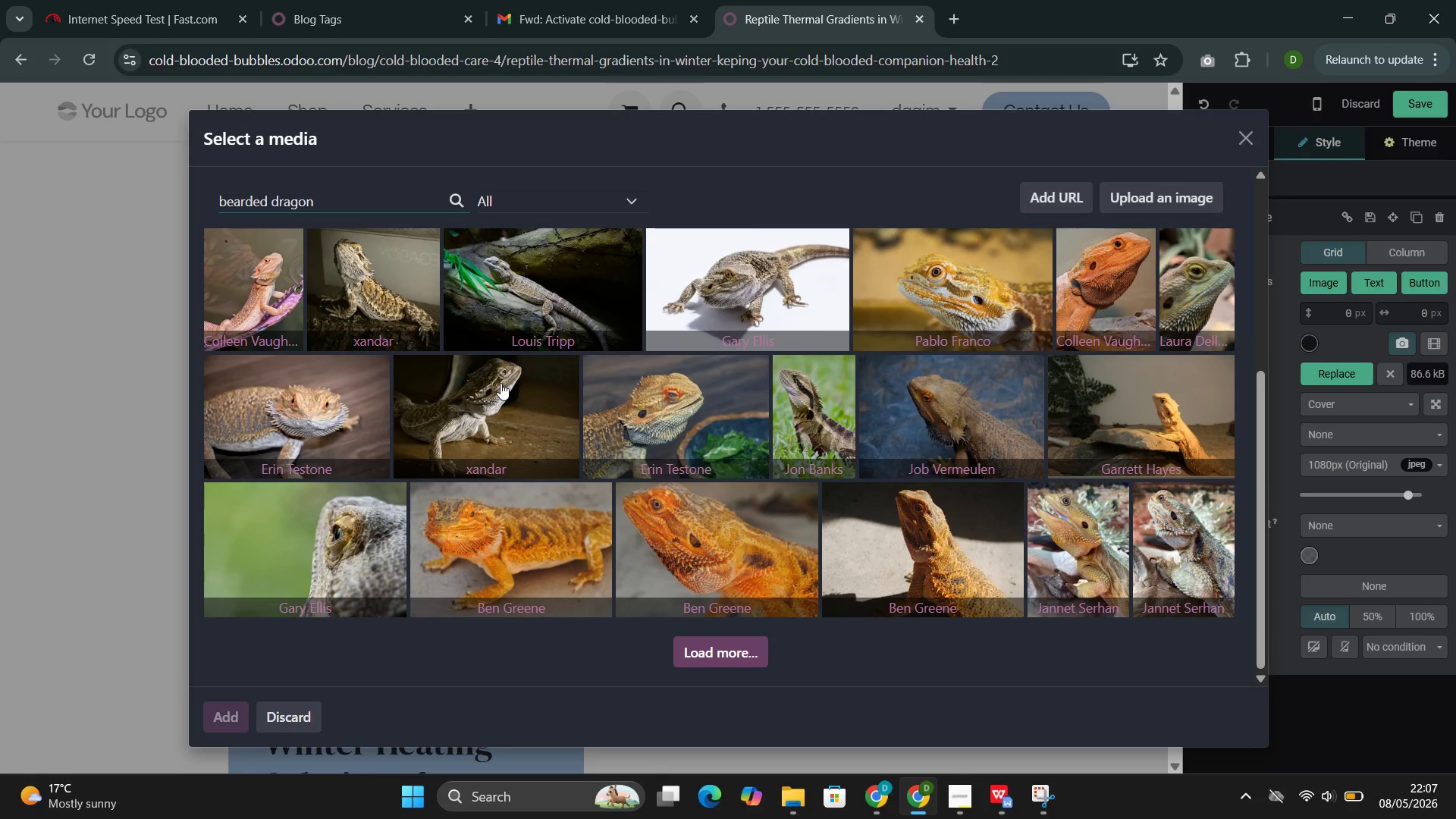 
wait(12.23)
 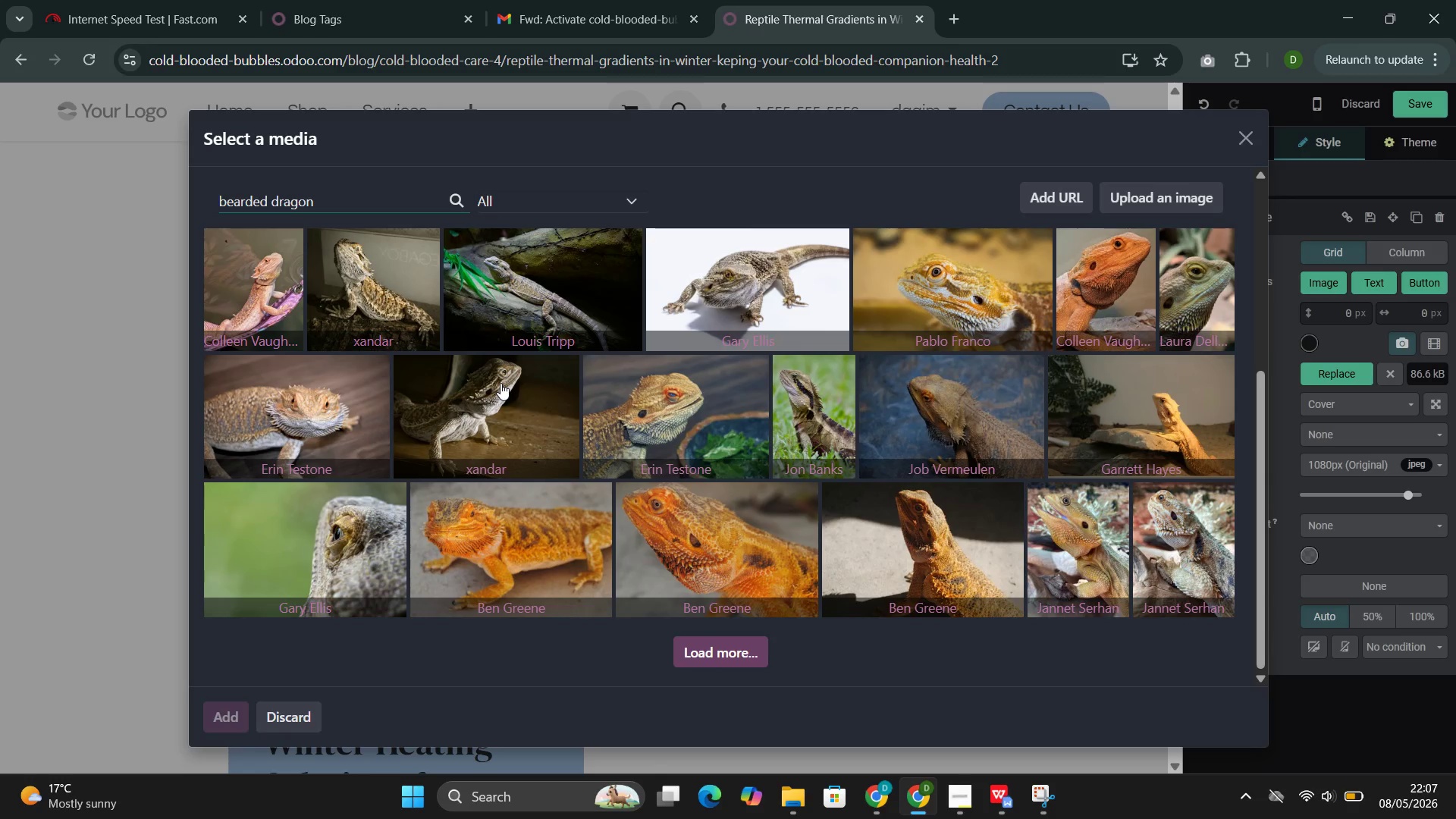 
left_click([948, 548])
 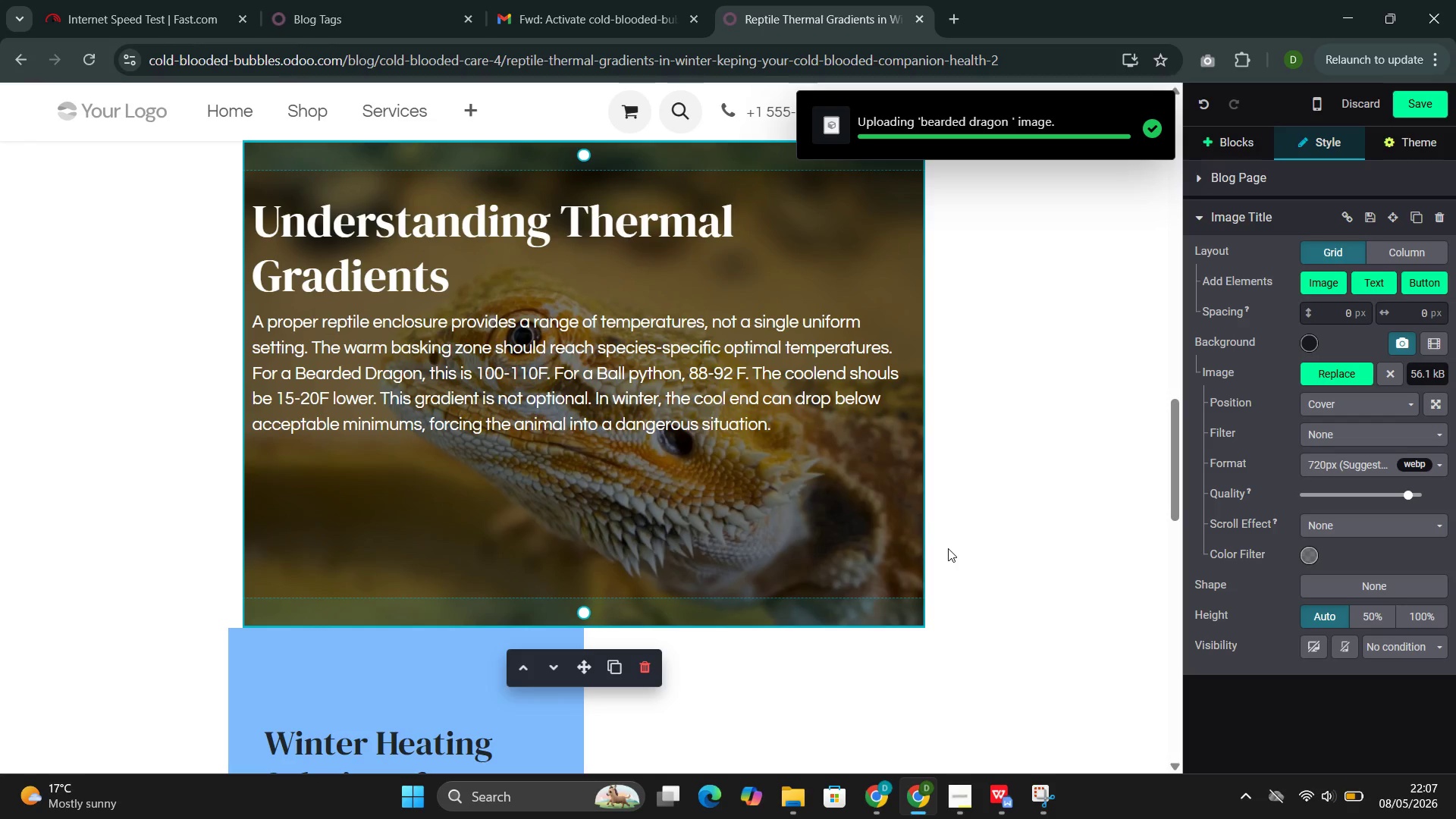 
wait(9.89)
 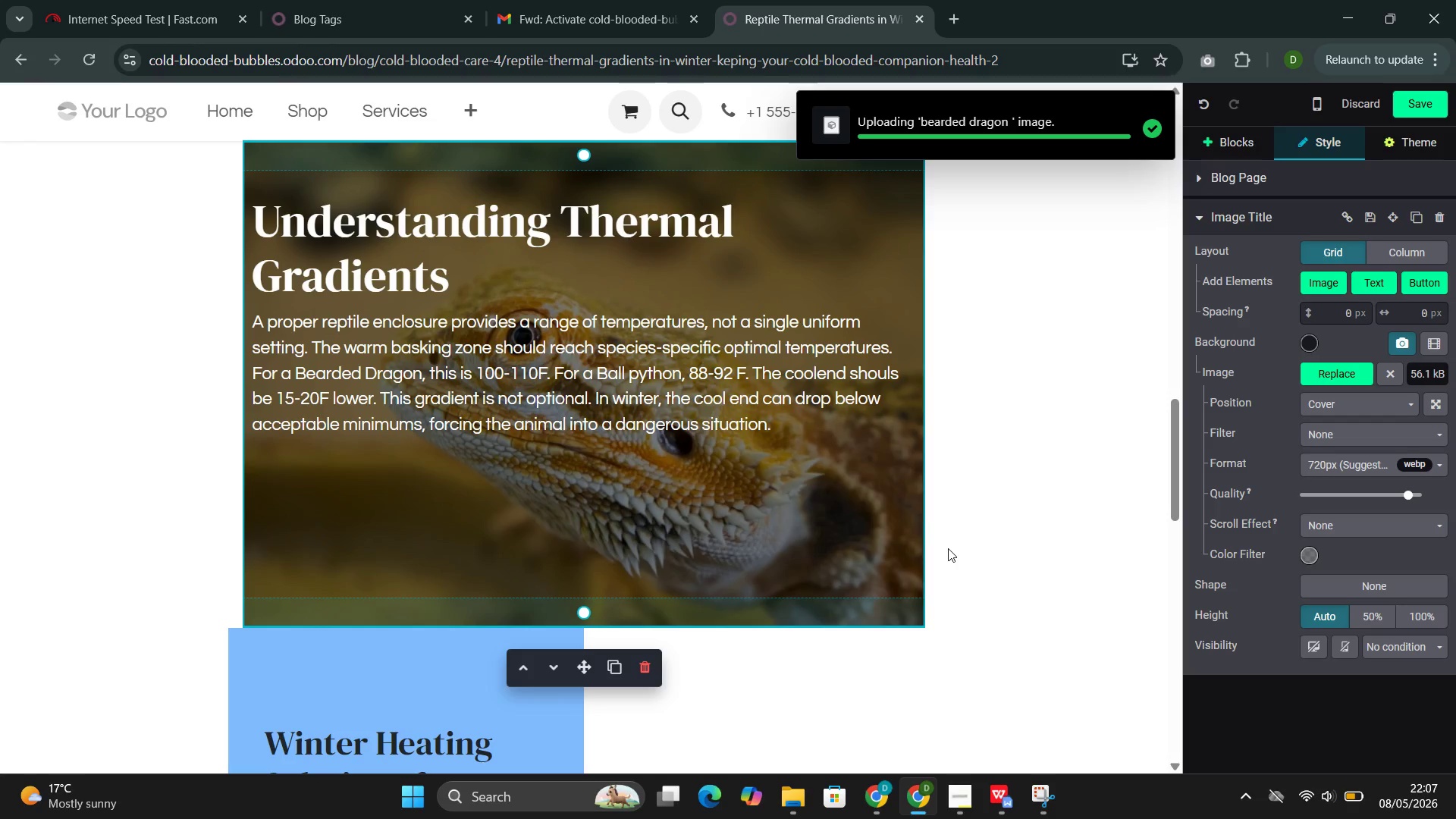 
left_click([1421, 108])
 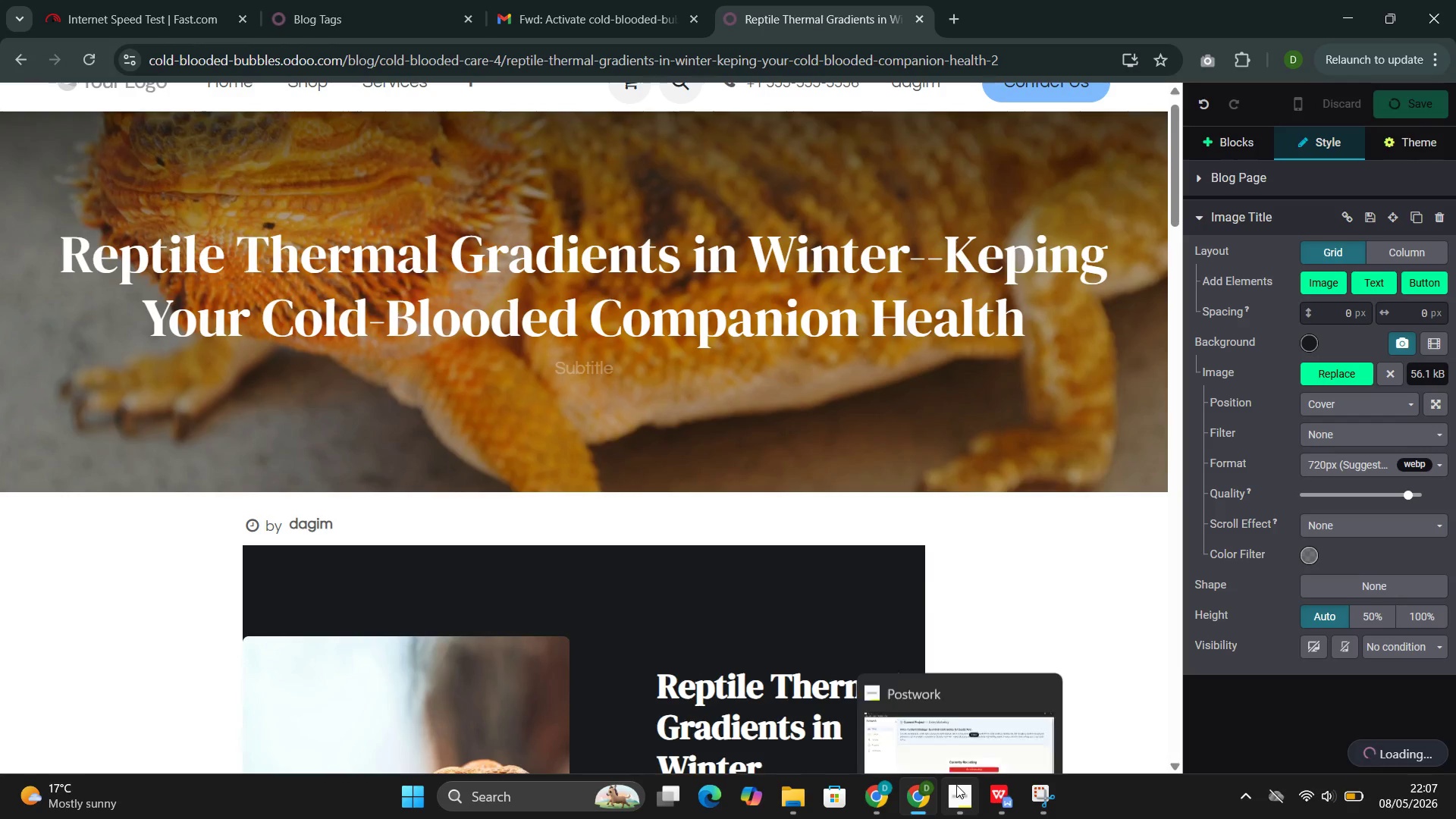 
left_click([901, 720])